 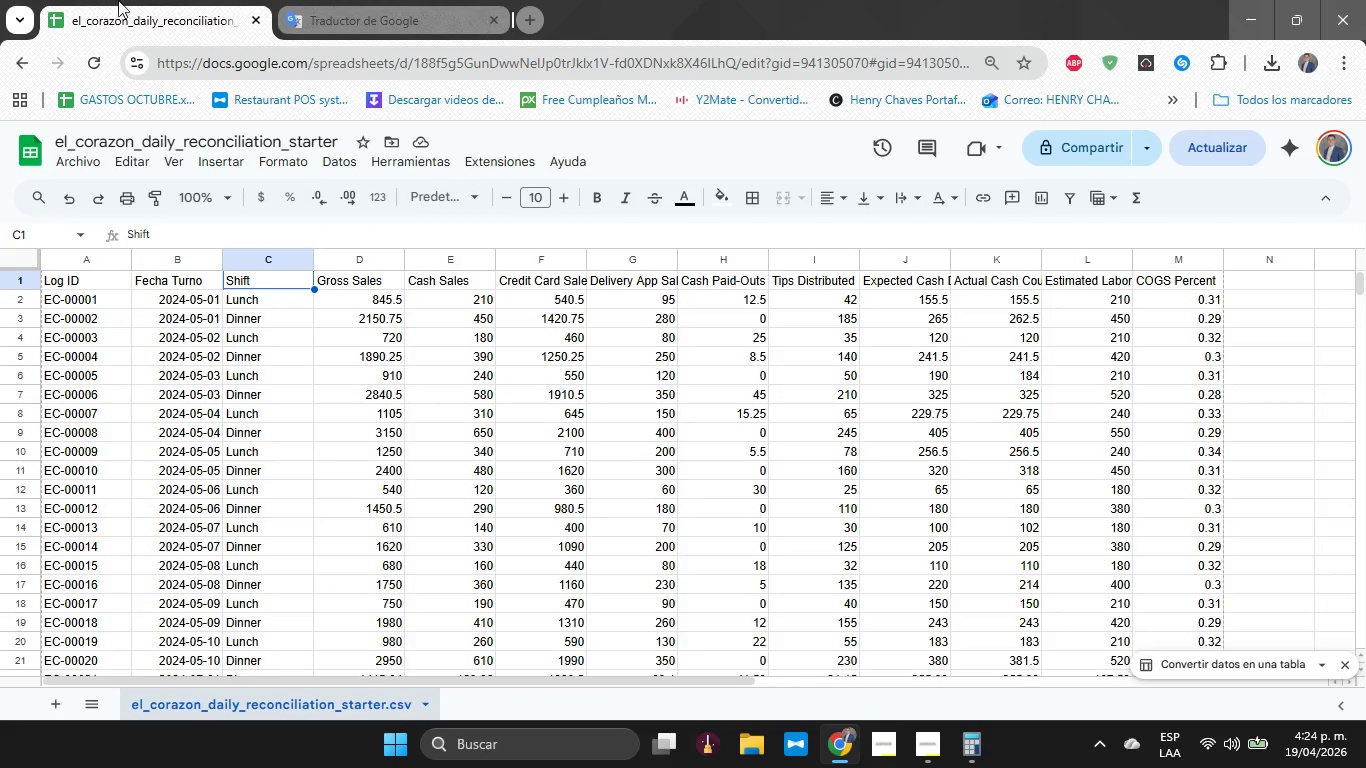 
left_click([353, 0])
 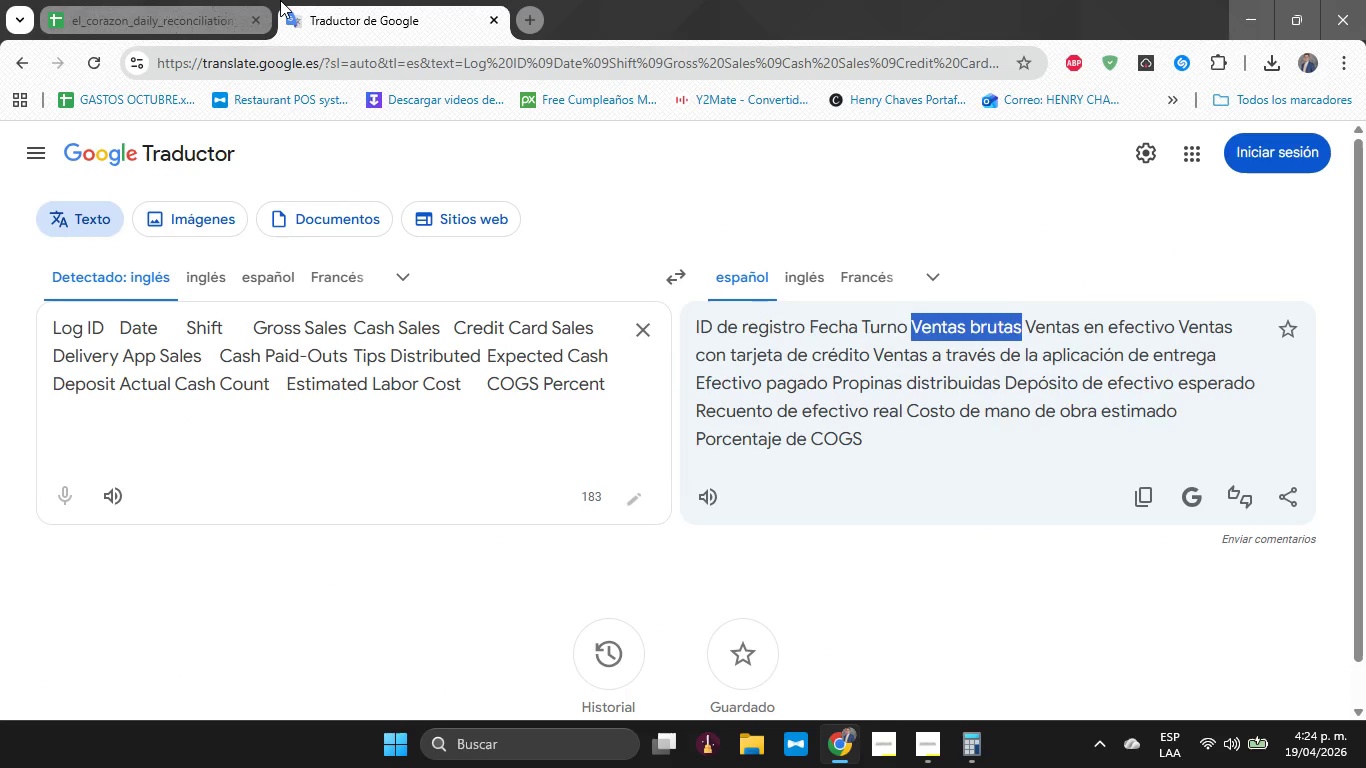 
left_click([276, 0])
 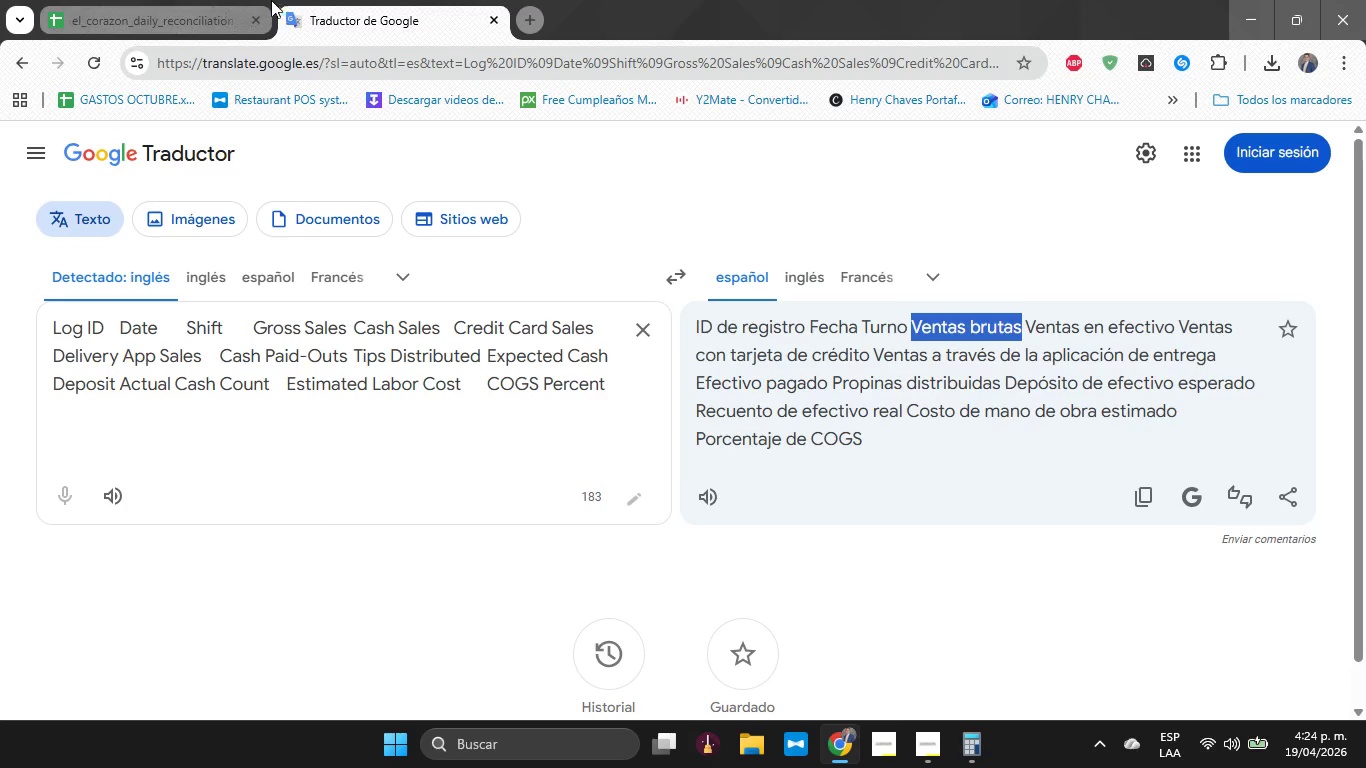 
left_click([231, 0])
 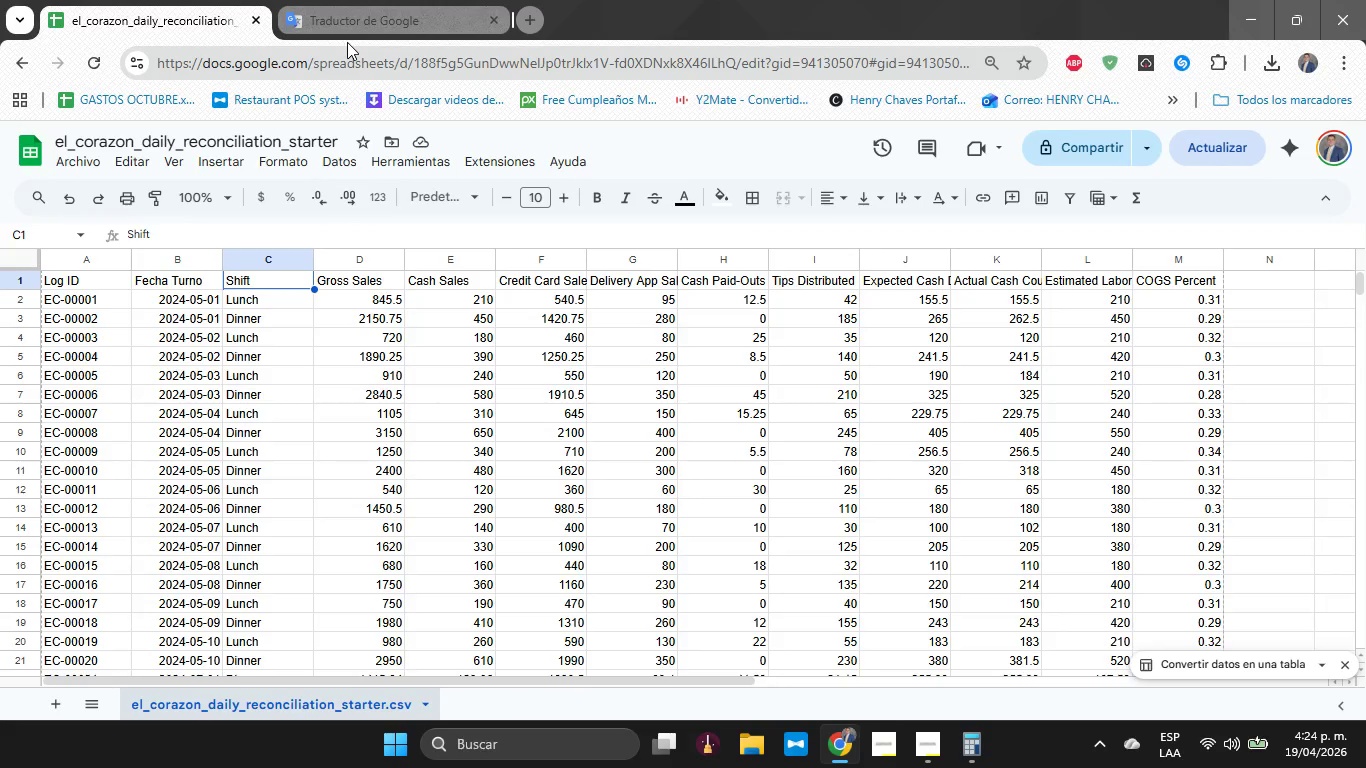 
left_click([435, 0])
 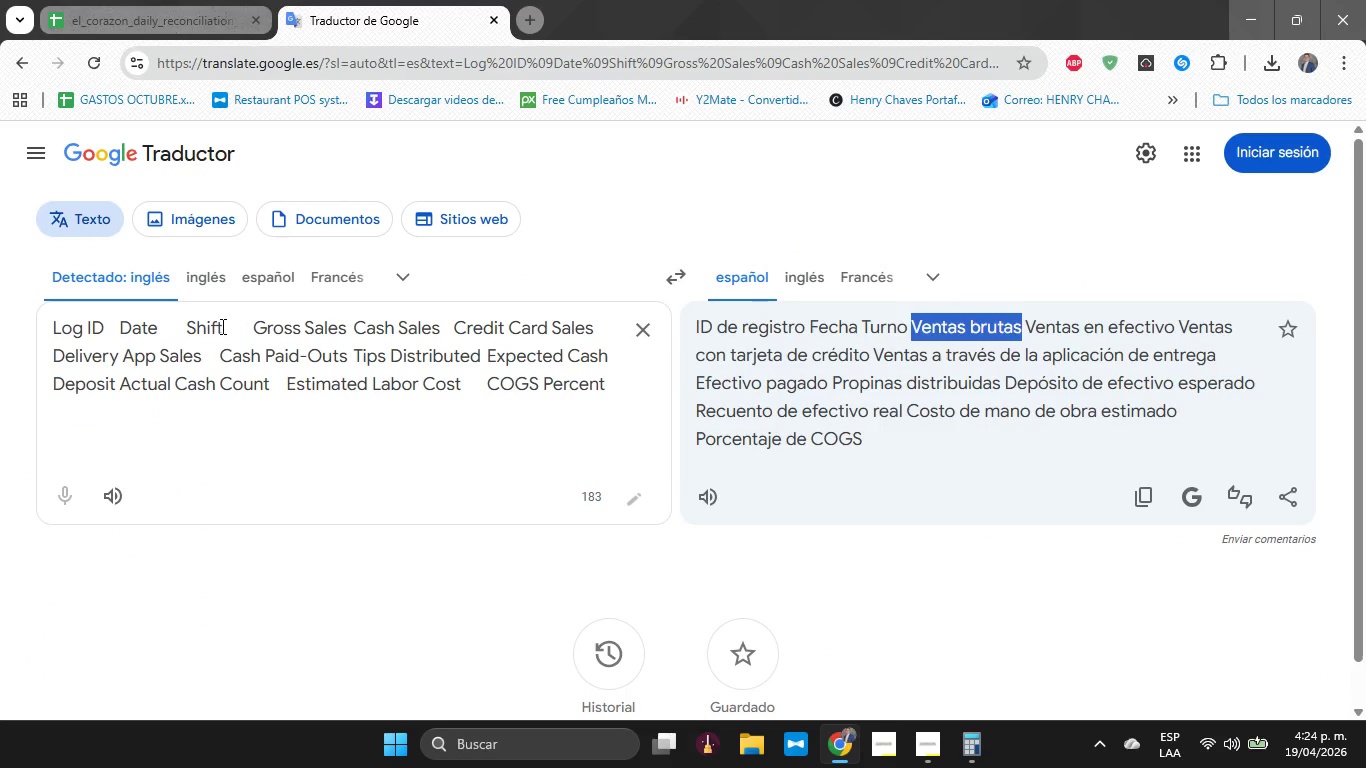 
double_click([195, 326])
 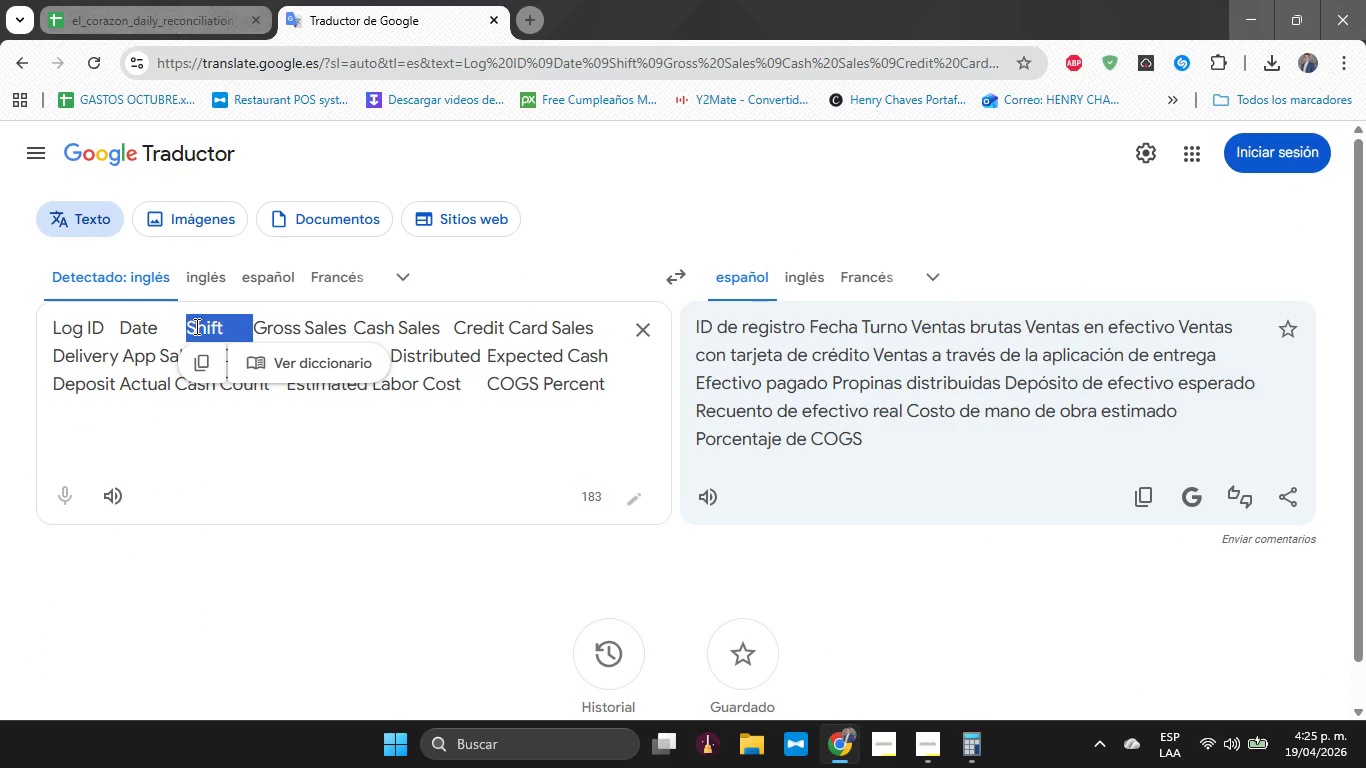 
key(Control+C)
 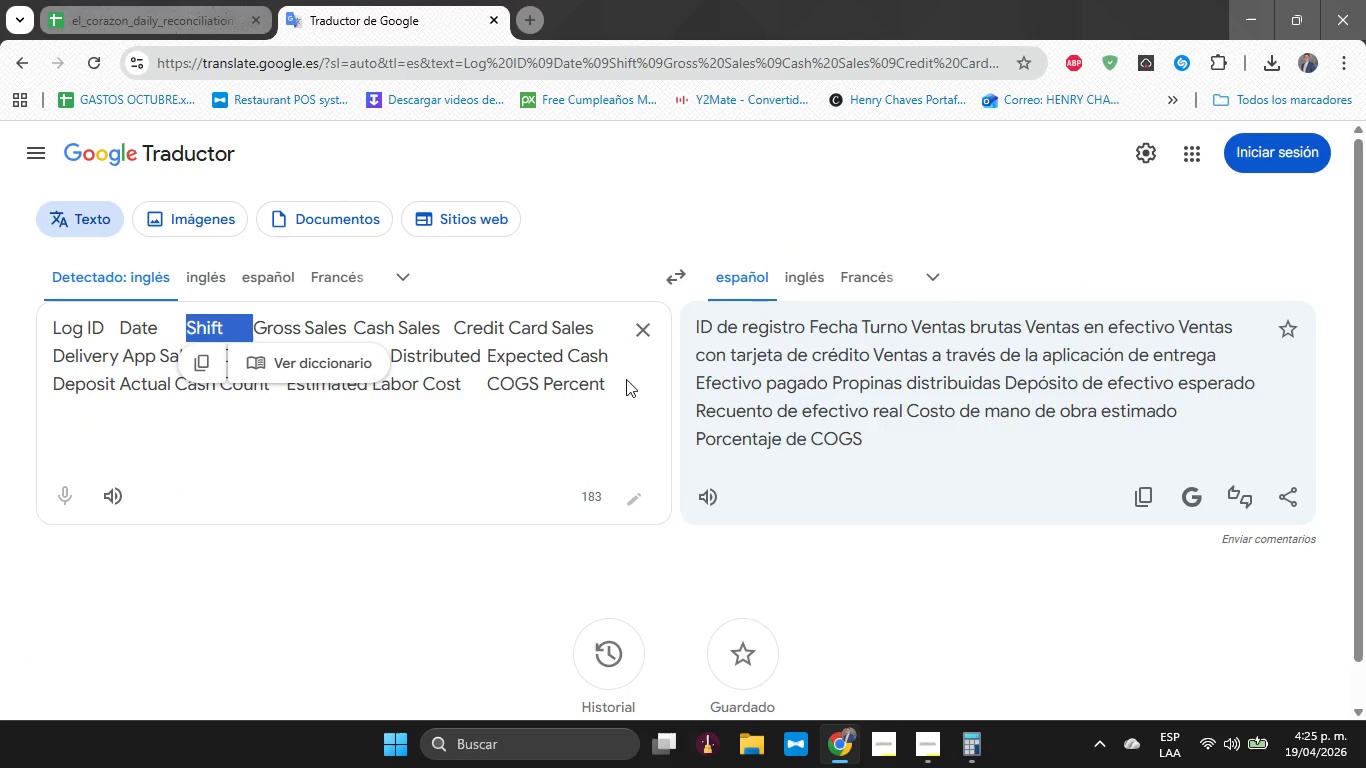 
left_click([614, 383])
 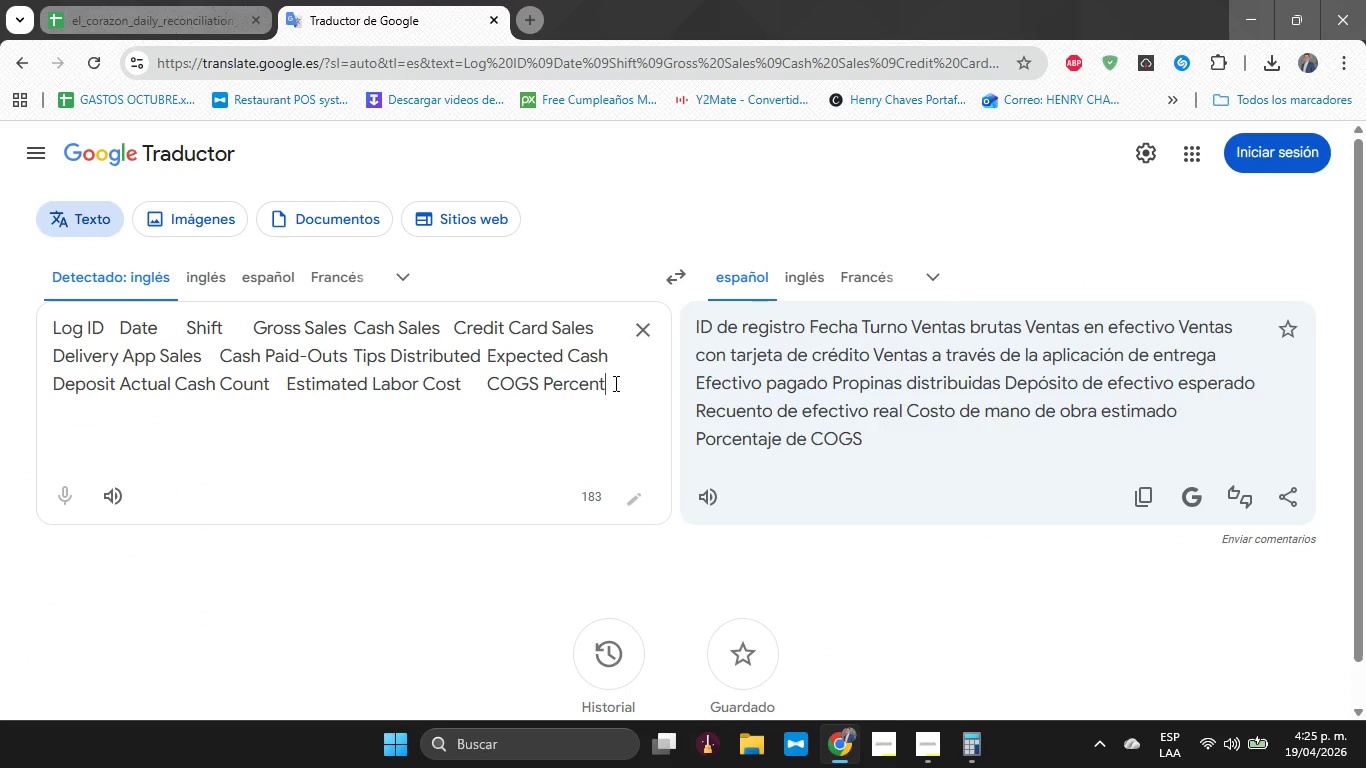 
hold_key(key=ShiftRight, duration=1.88)
 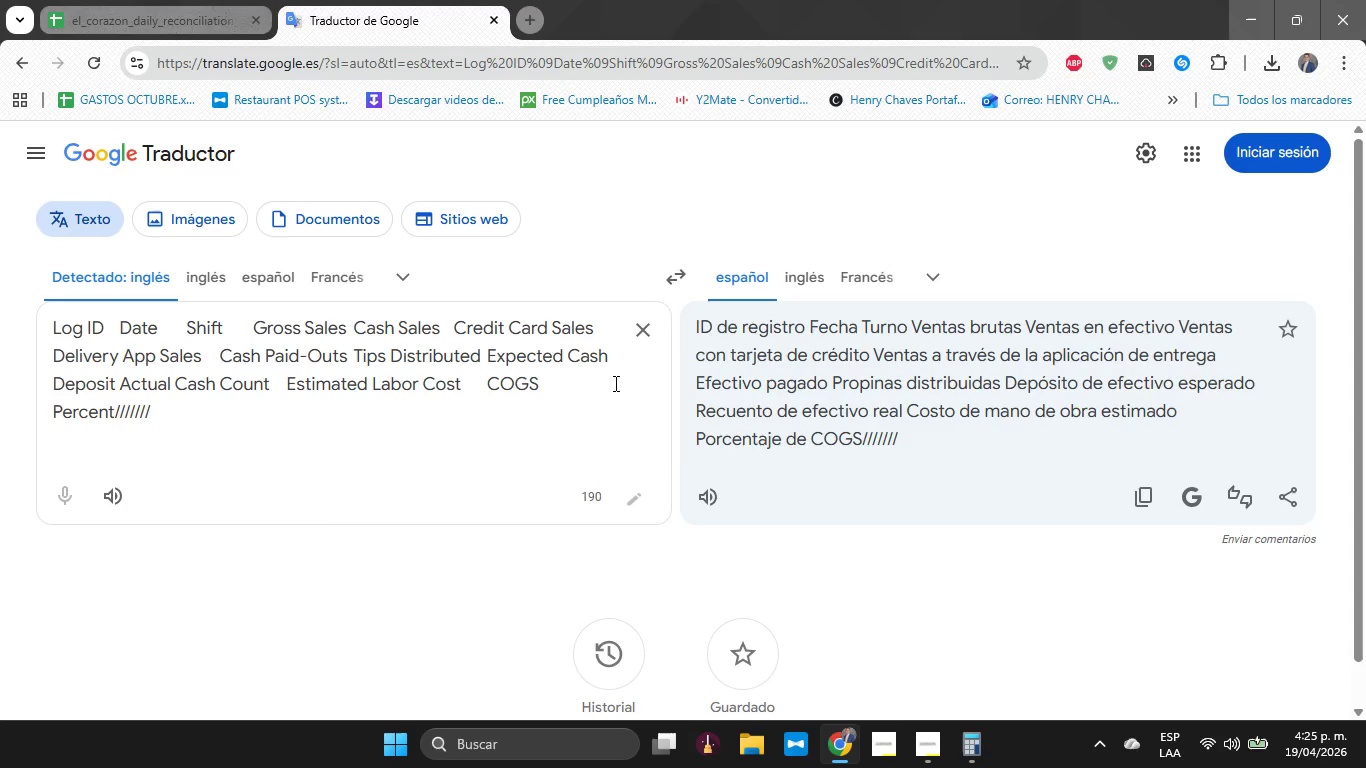 
hold_key(key=7, duration=0.78)
 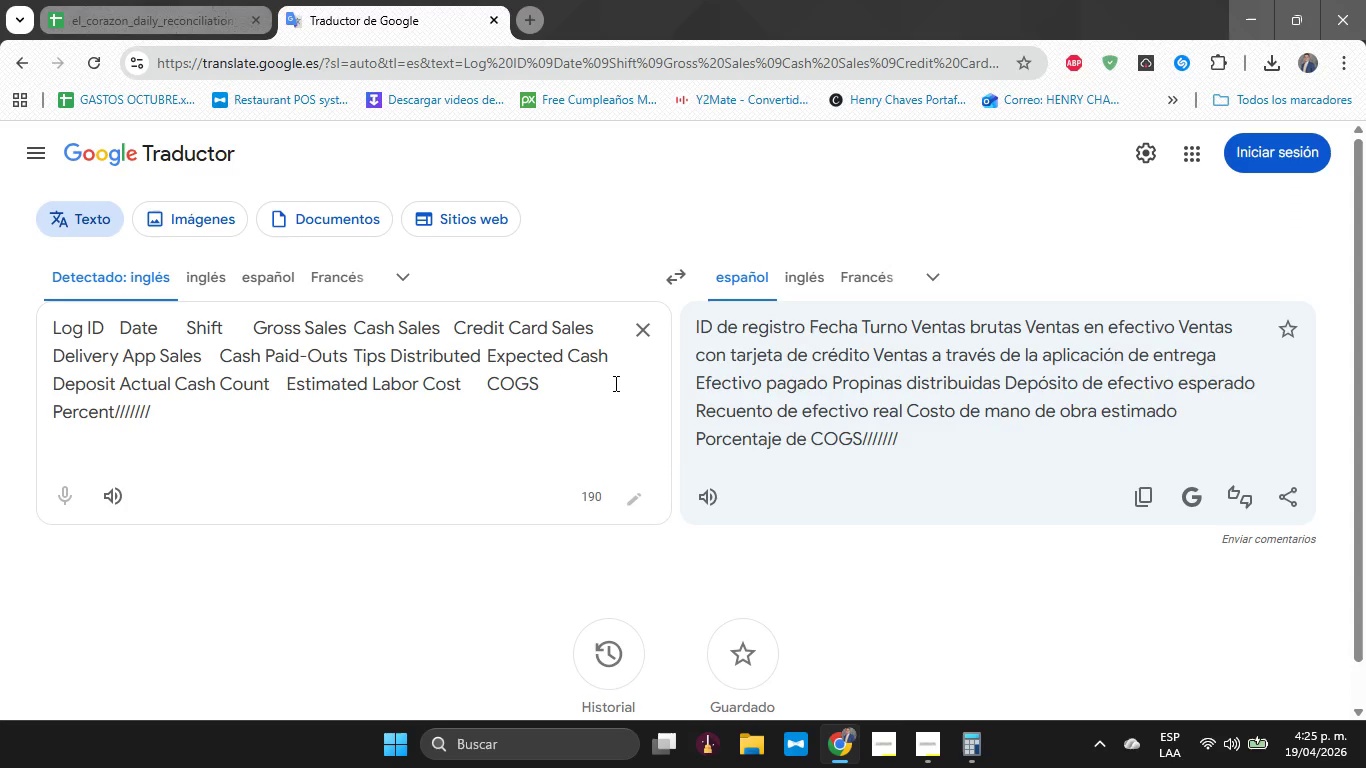 
key(Space)
 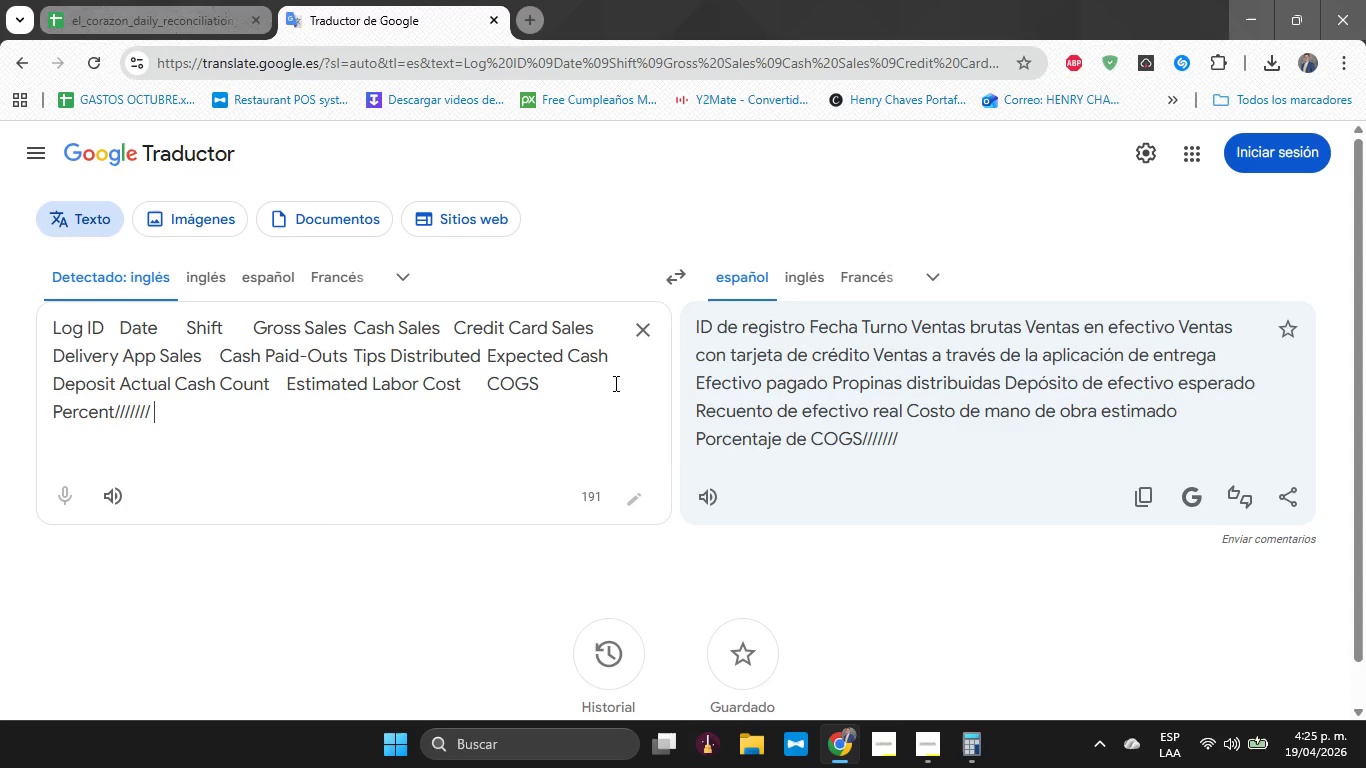 
key(Control+V)
 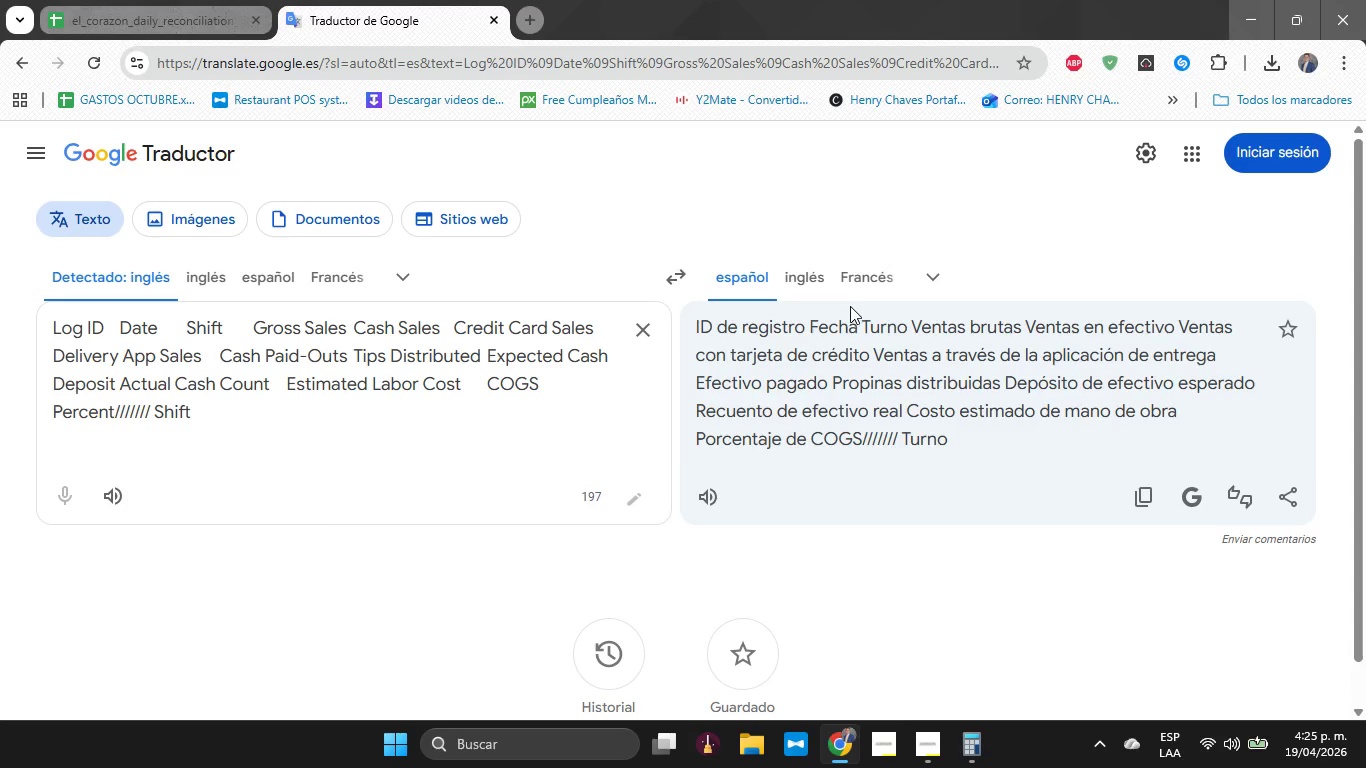 
left_click([72, 0])
 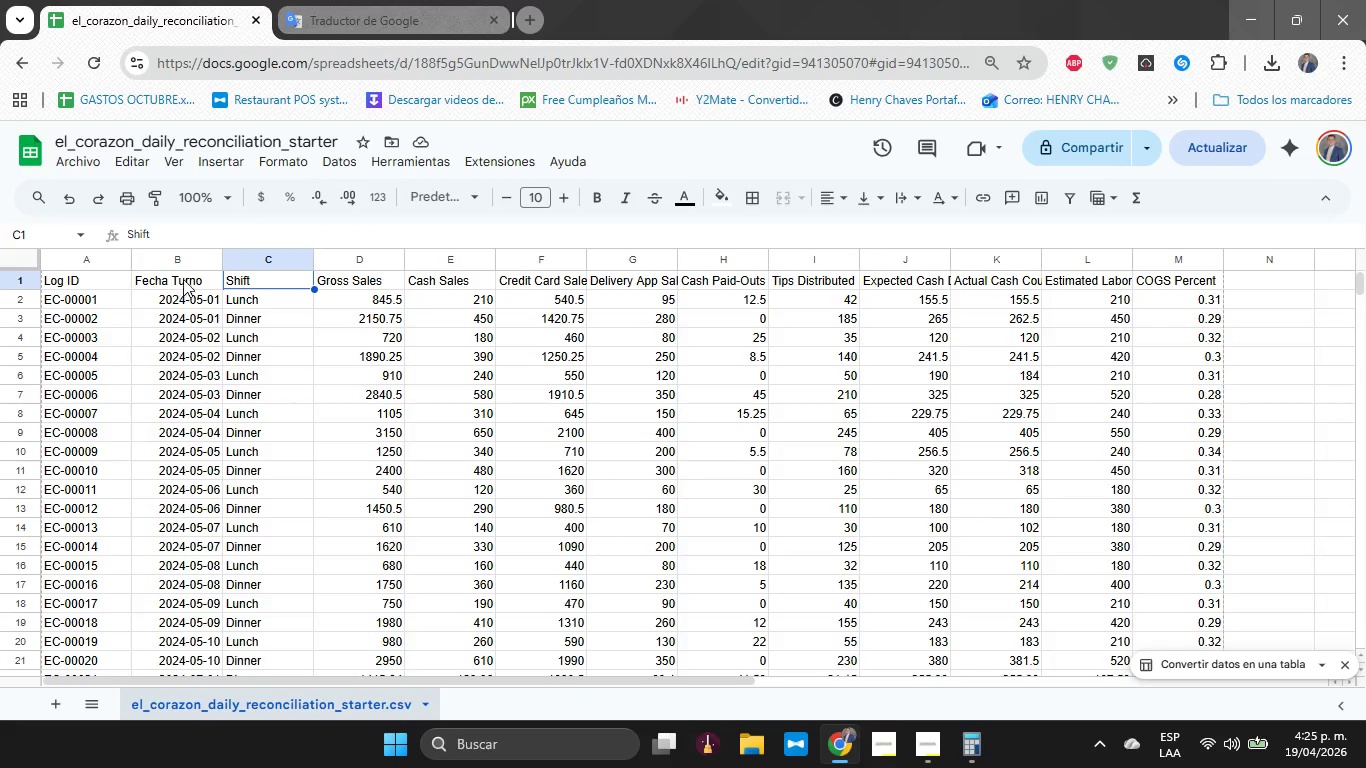 
left_click([181, 271])
 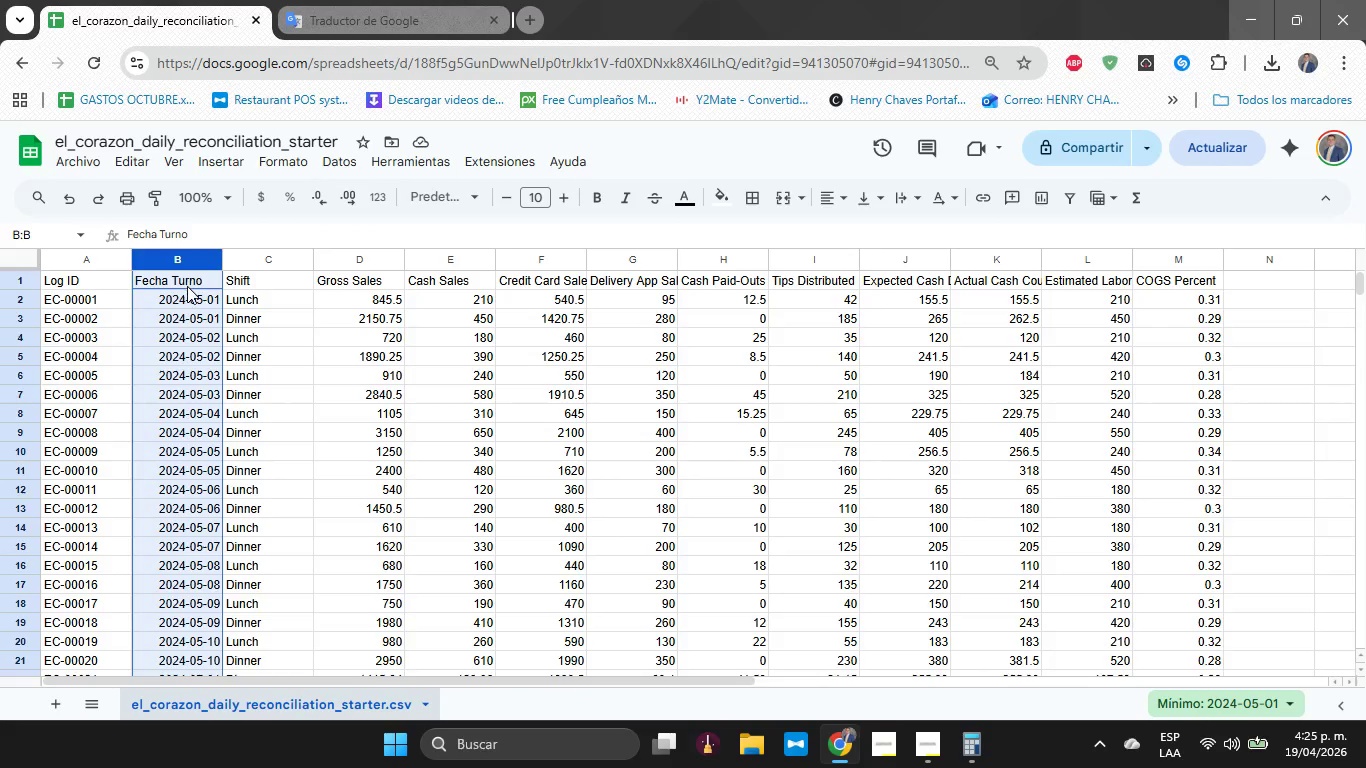 
double_click([187, 287])
 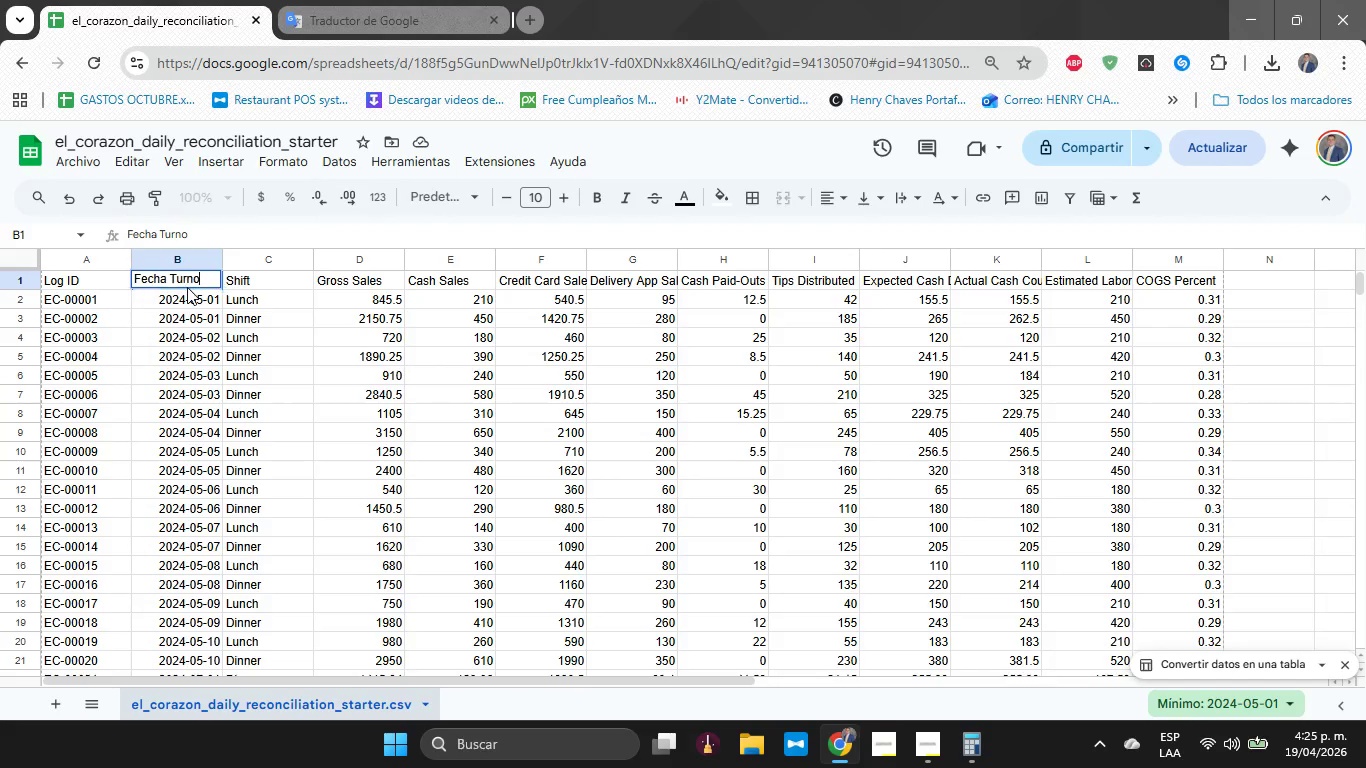 
triple_click([187, 287])
 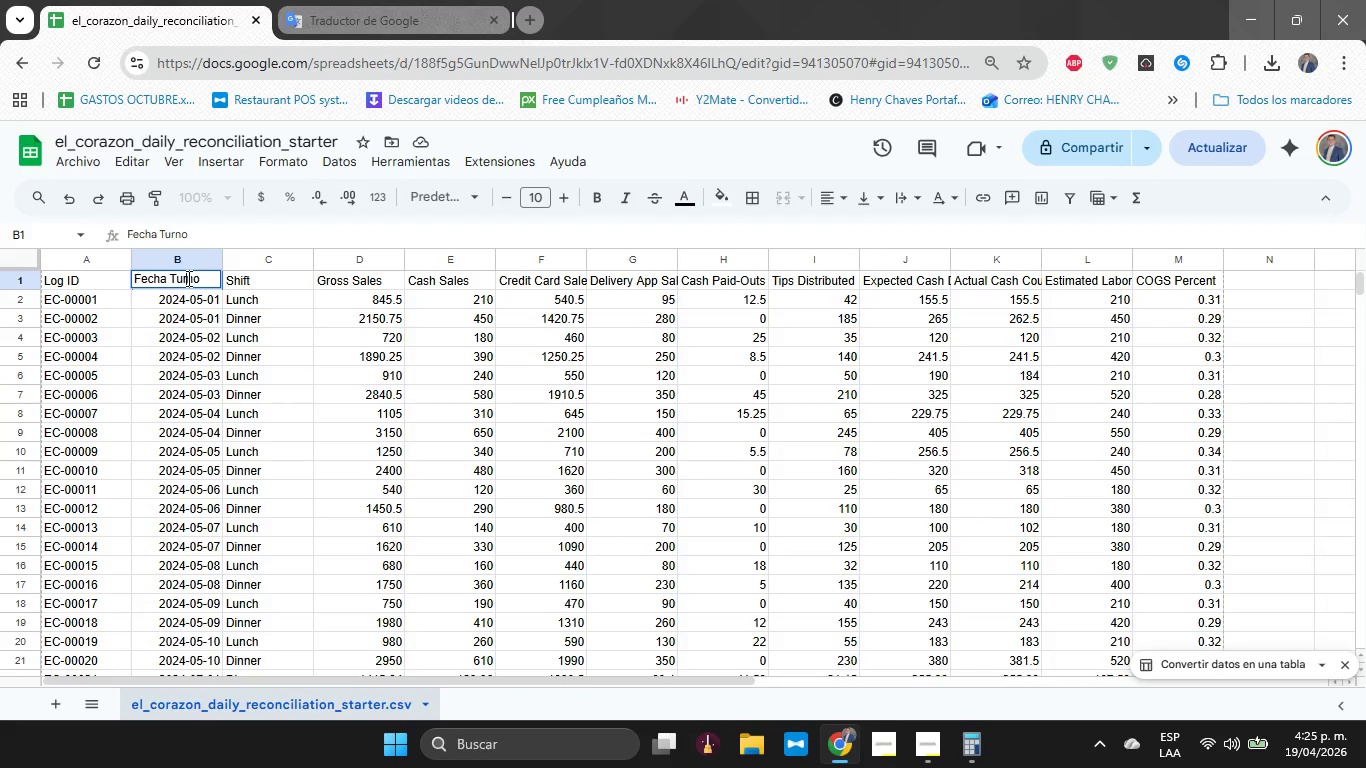 
double_click([187, 278])
 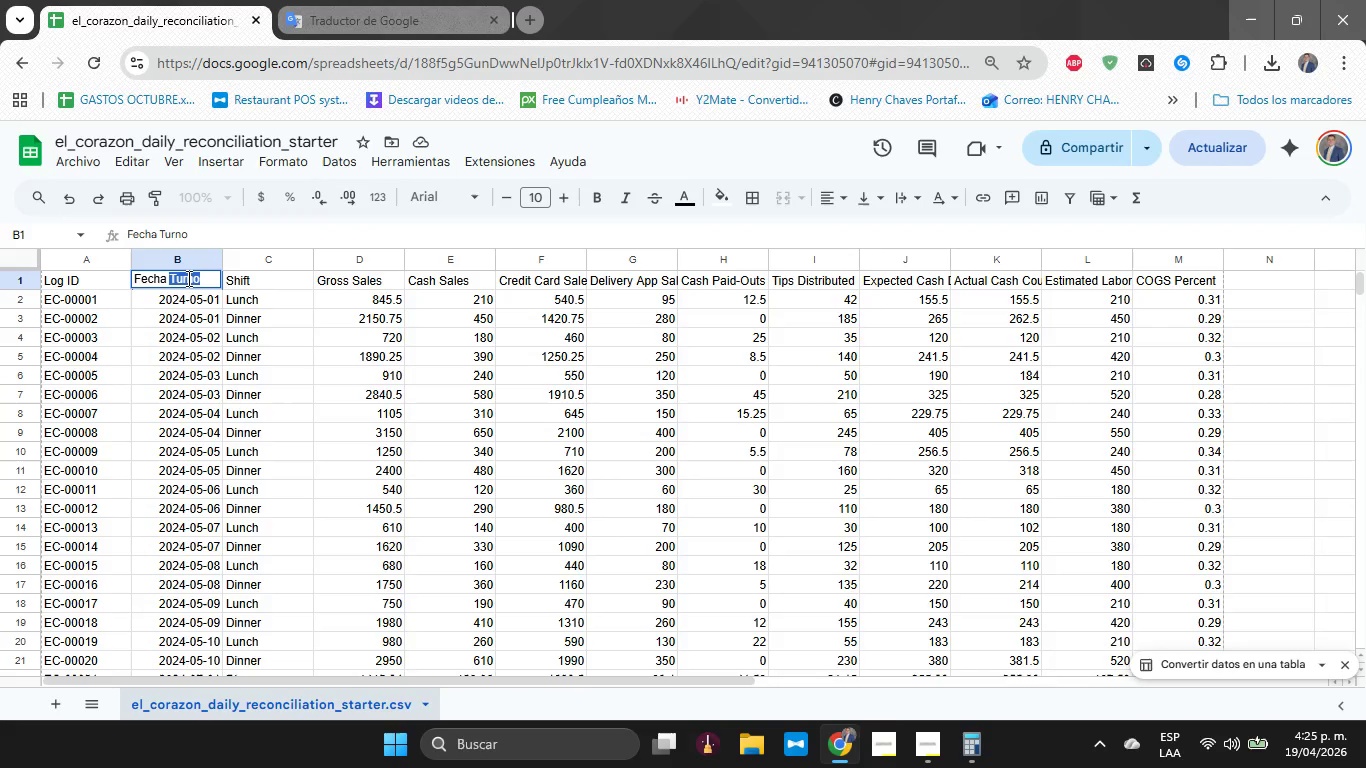 
key(Control+X)
 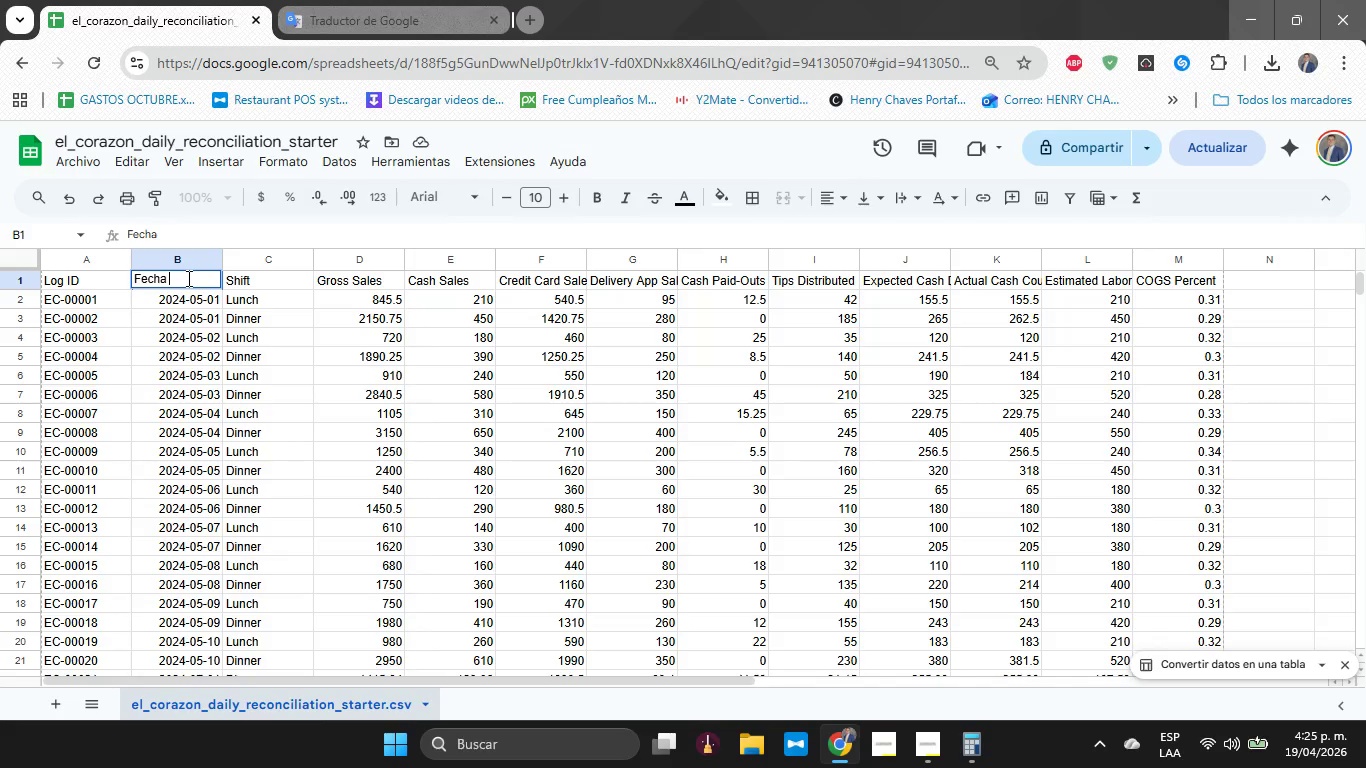 
key(Backspace)
 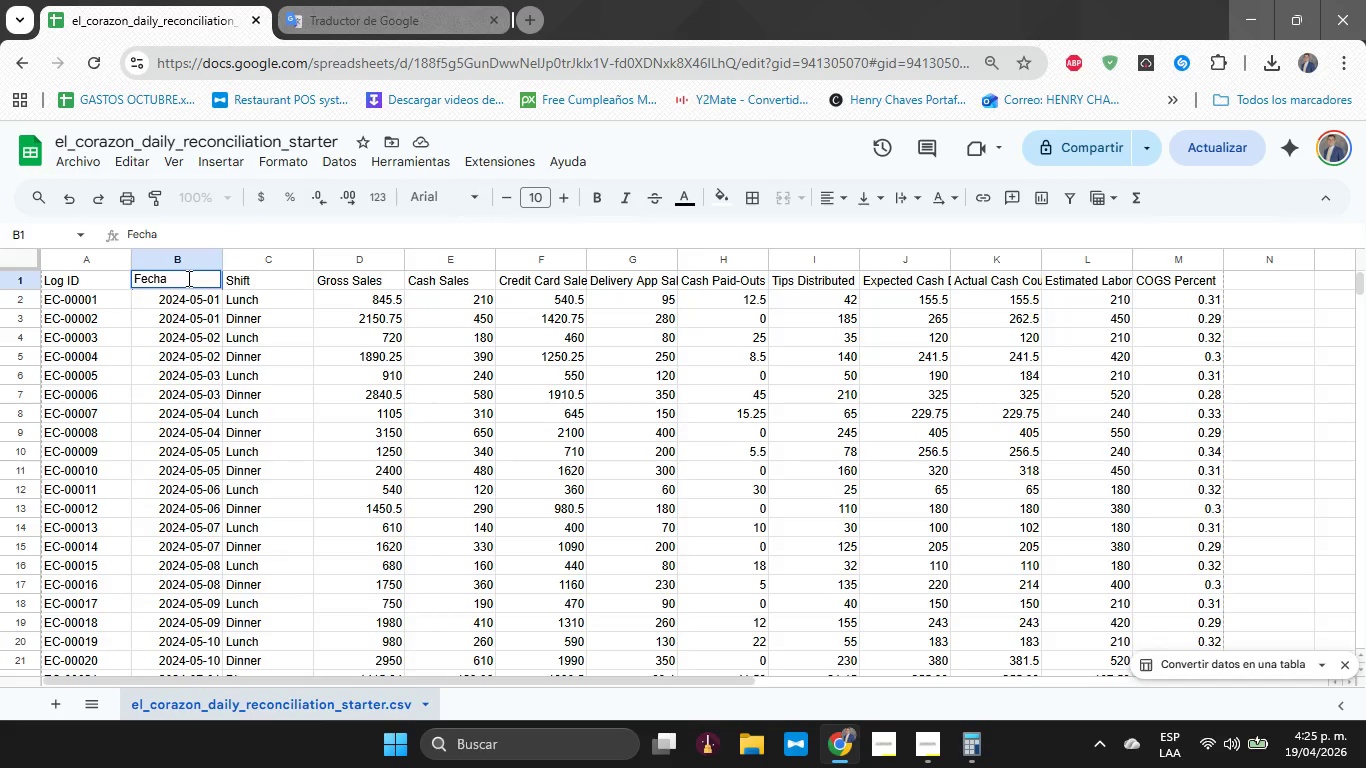 
key(Enter)
 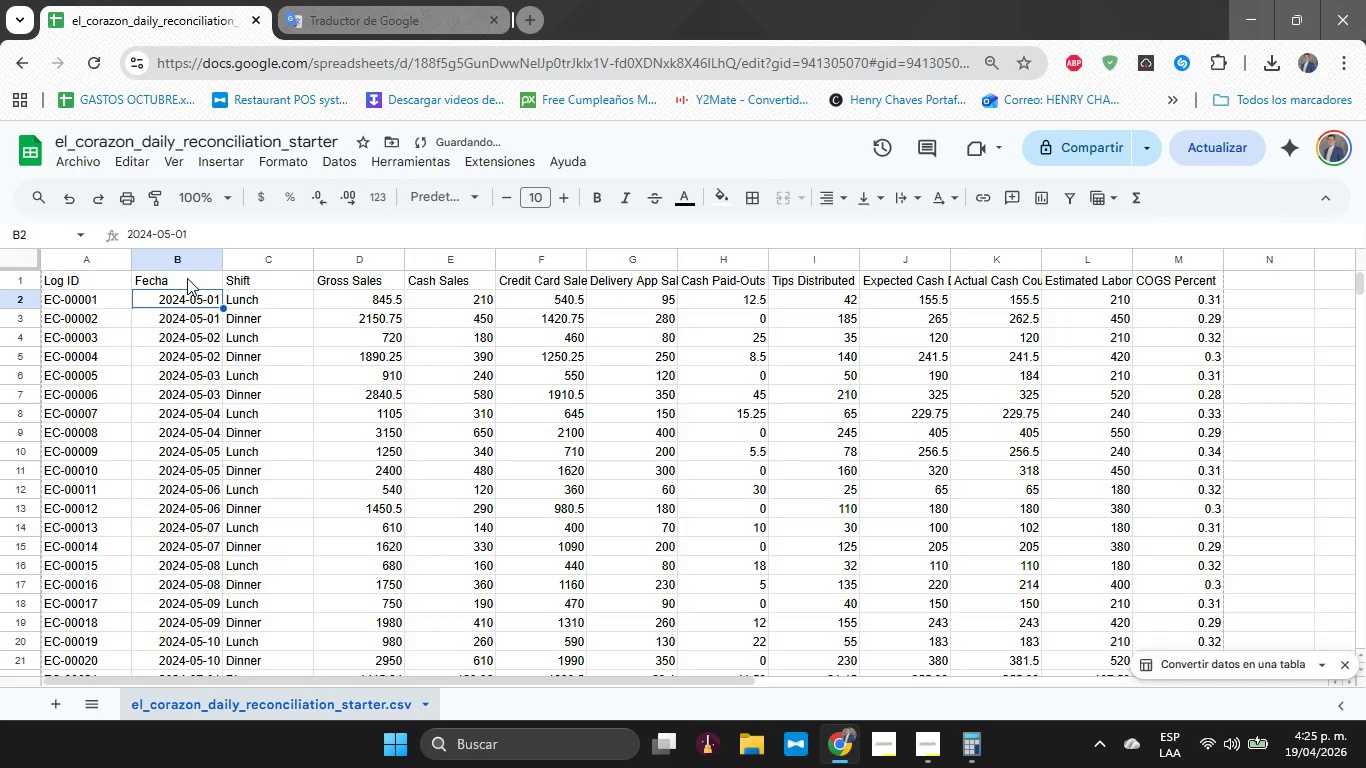 
key(ArrowRight)
 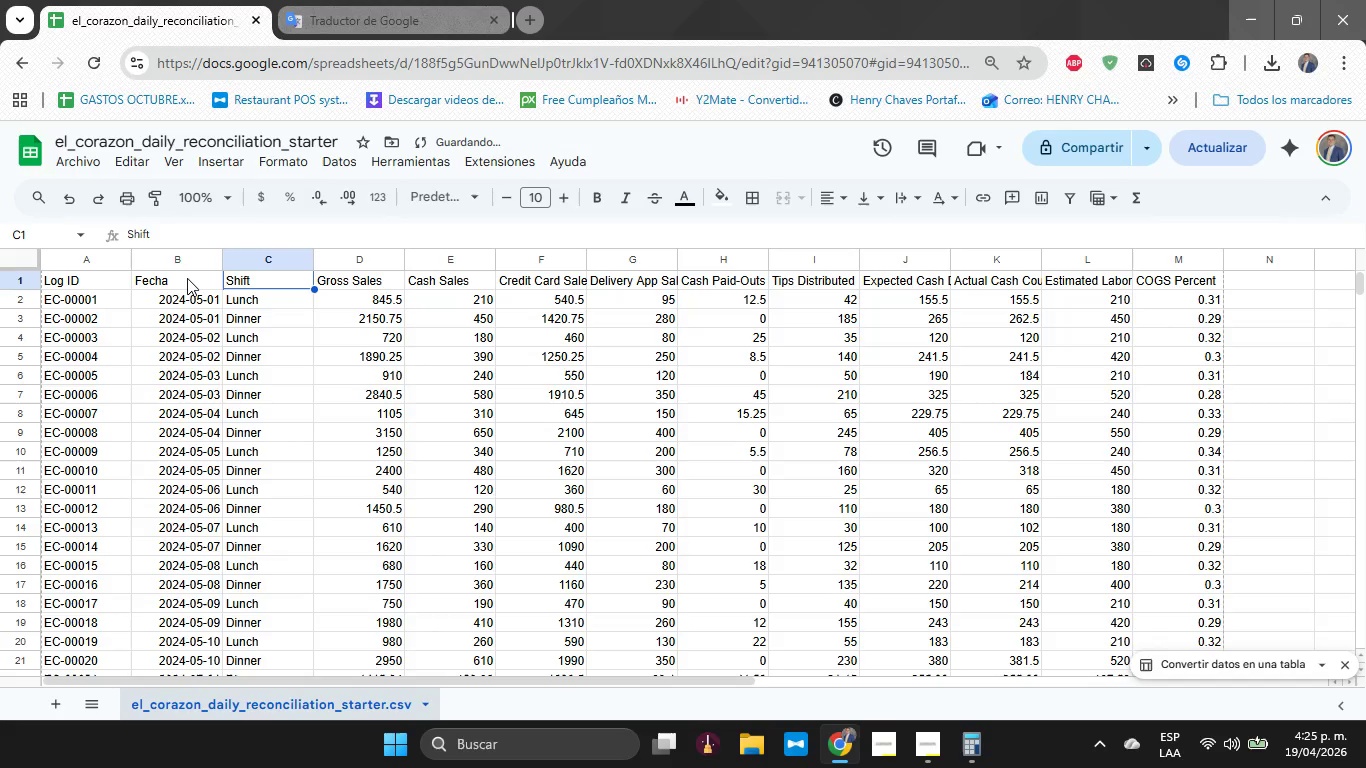 
key(ArrowUp)
 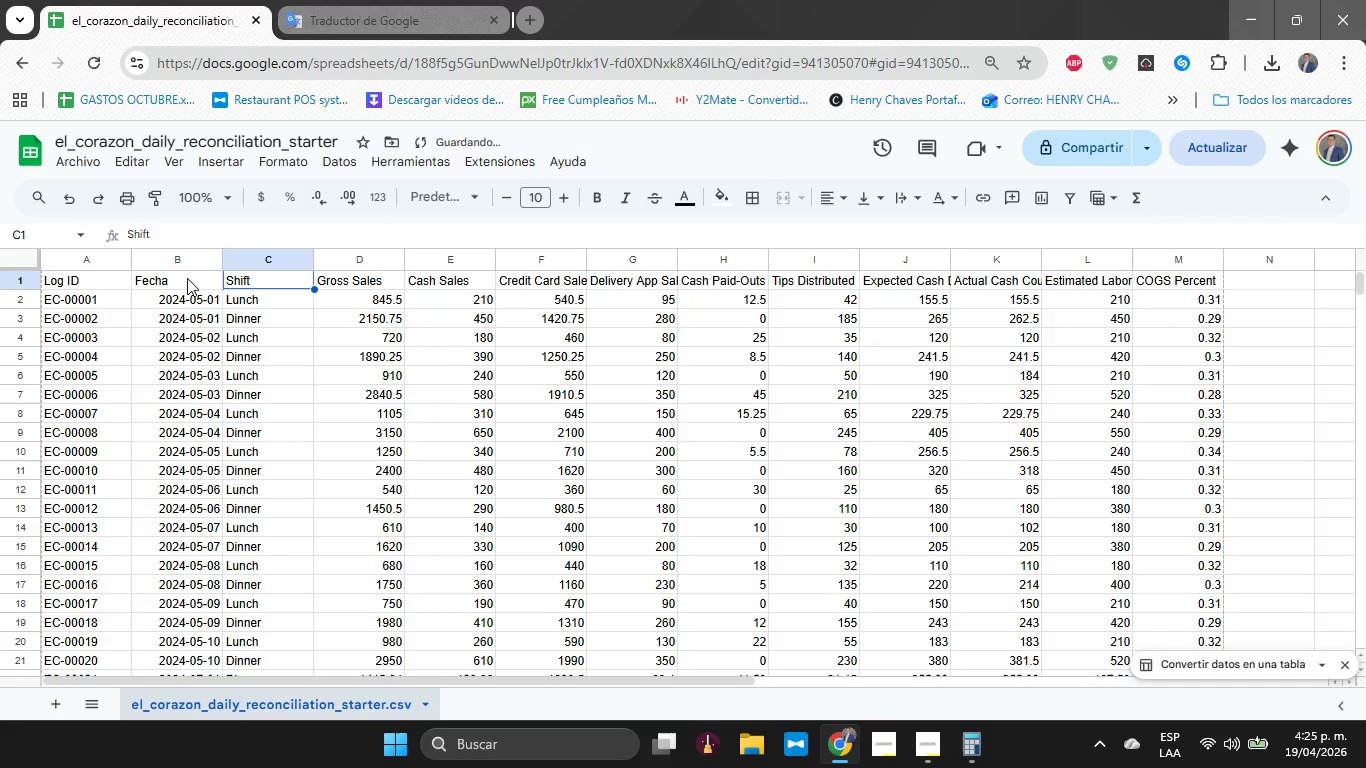 
key(Control+V)
 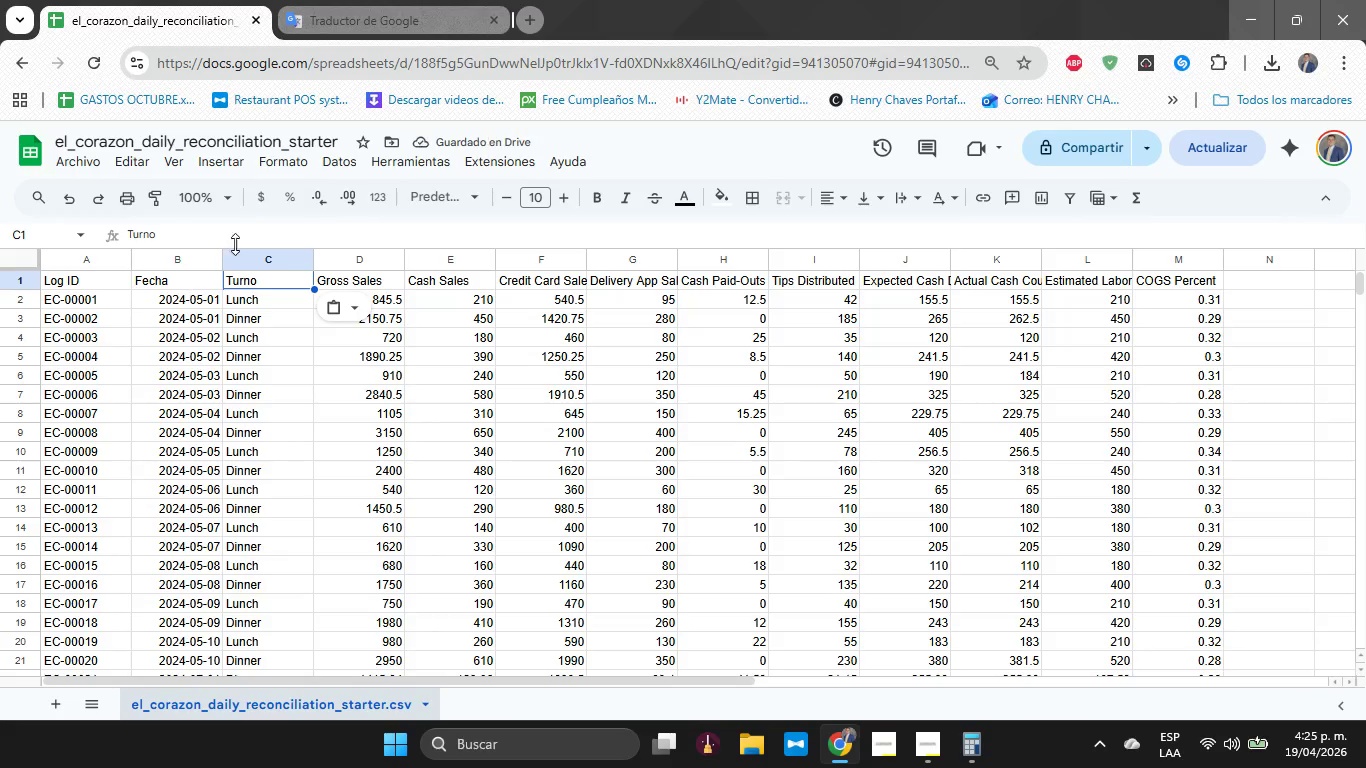 
left_click([384, 0])
 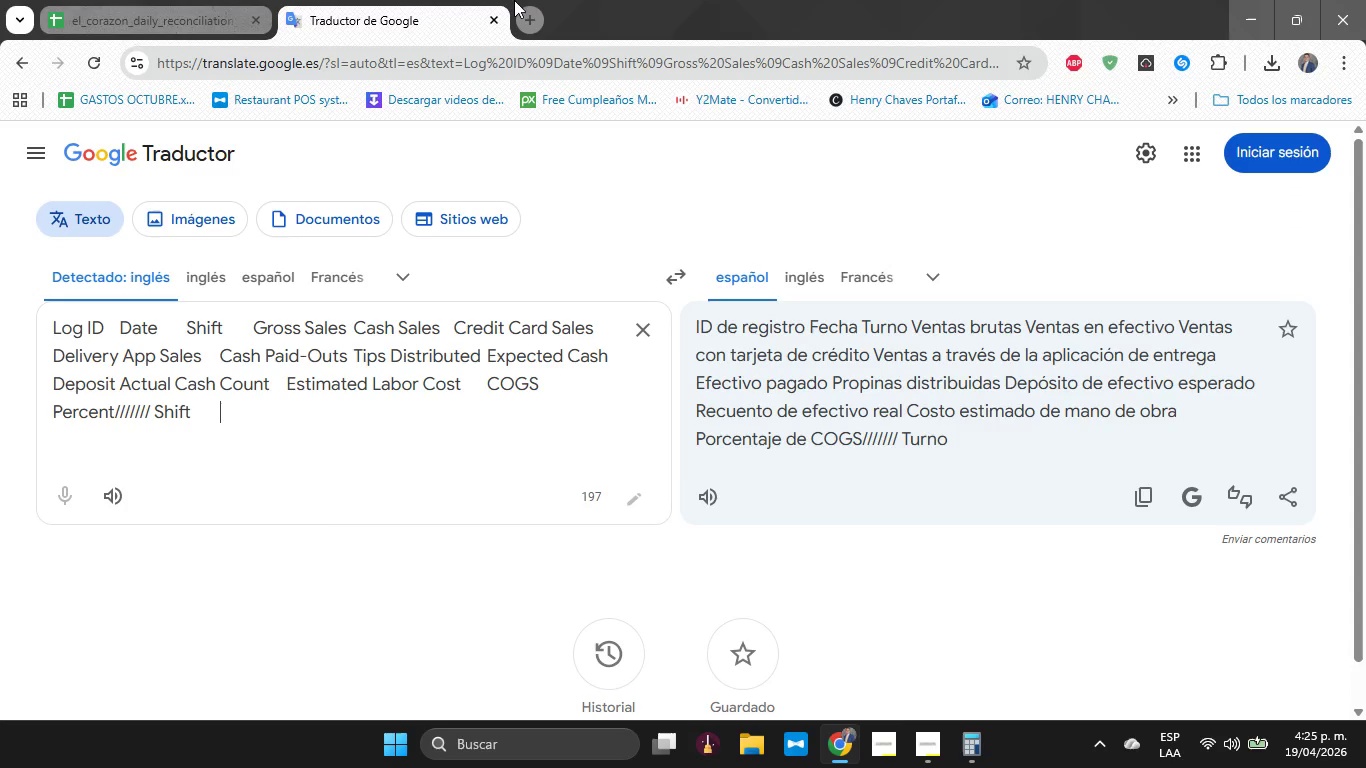 
wait(15.84)
 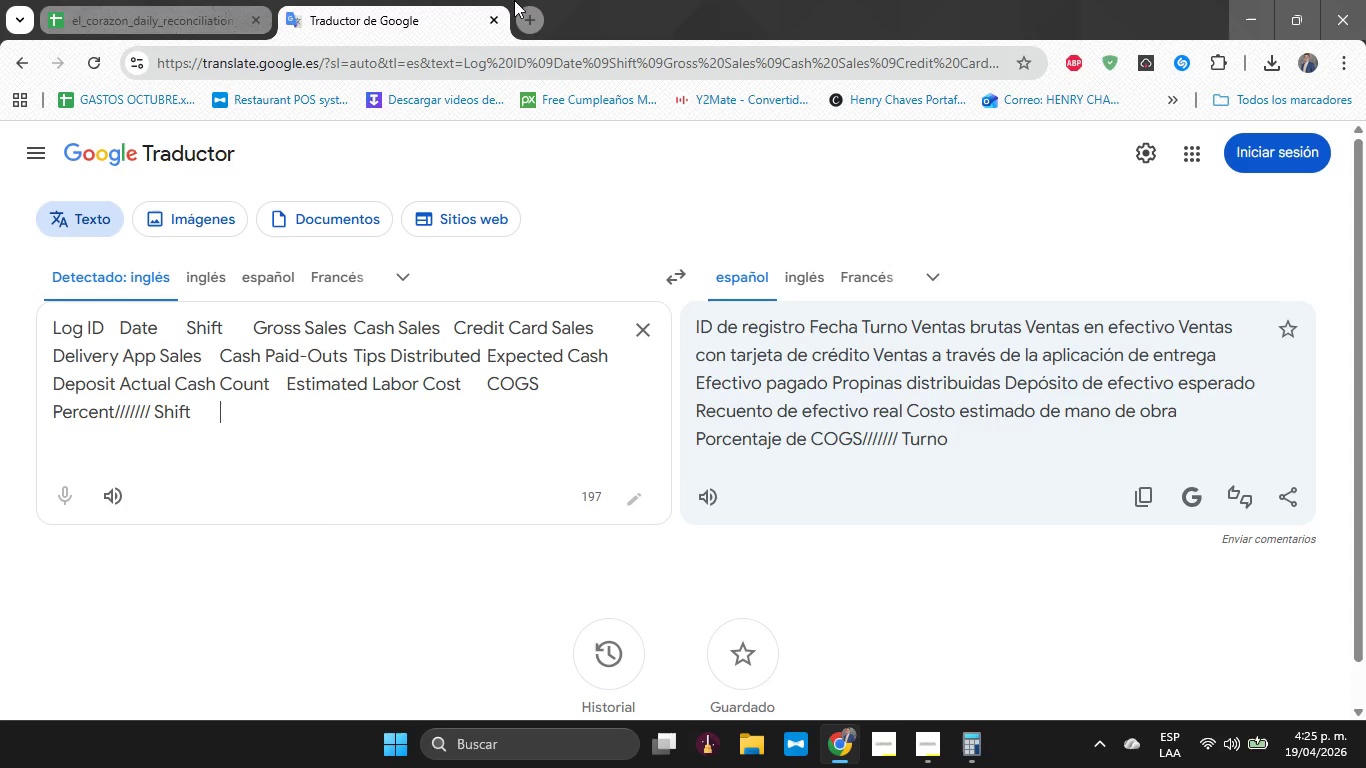 
left_click_drag(start_coordinate=[914, 325], to_coordinate=[1022, 323])
 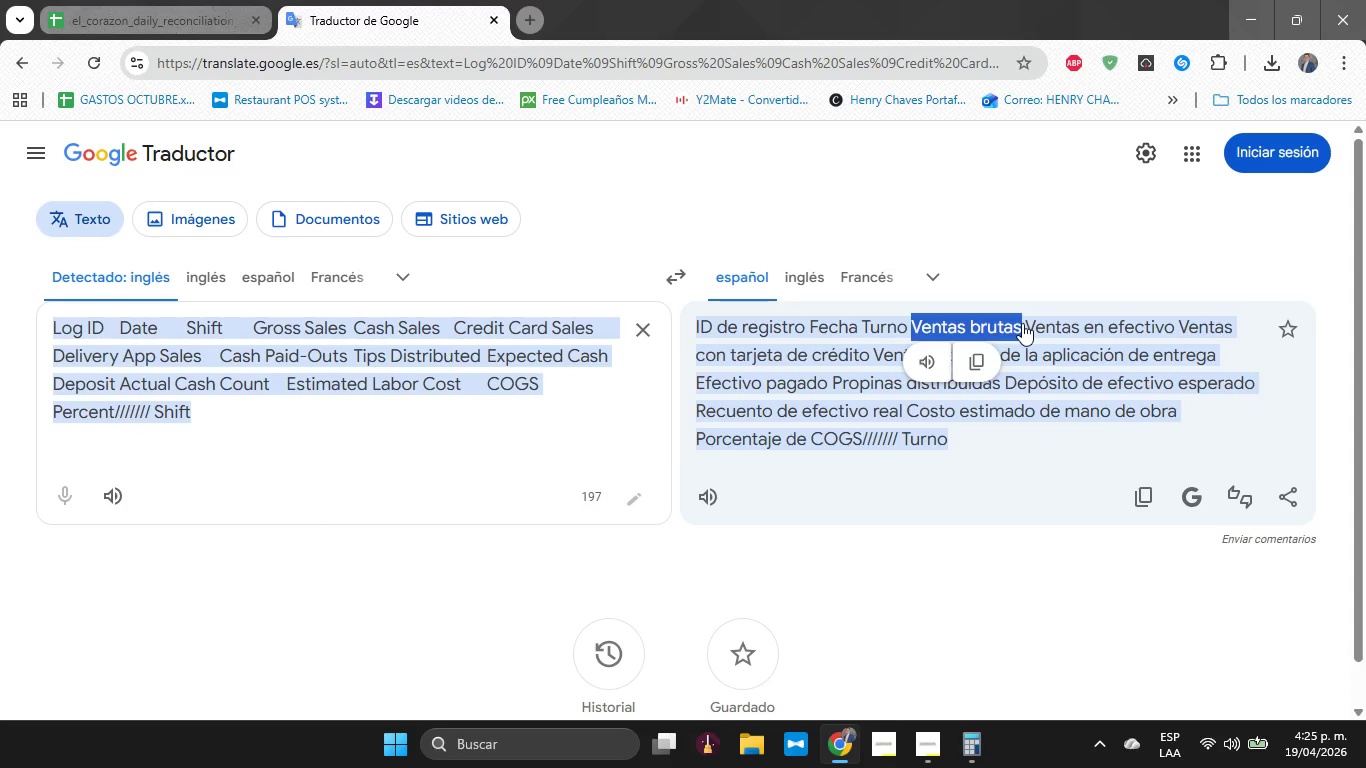 
key(Control+C)
 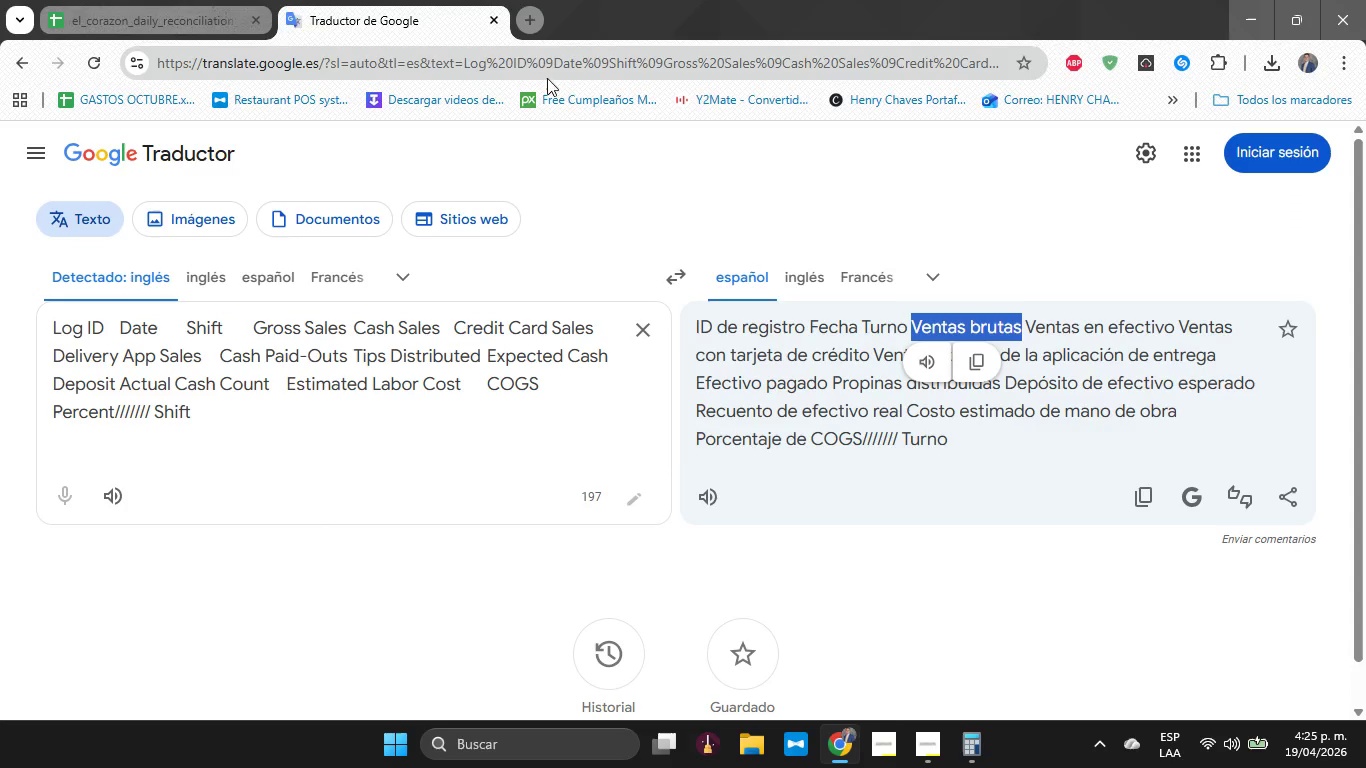 
left_click([202, 0])
 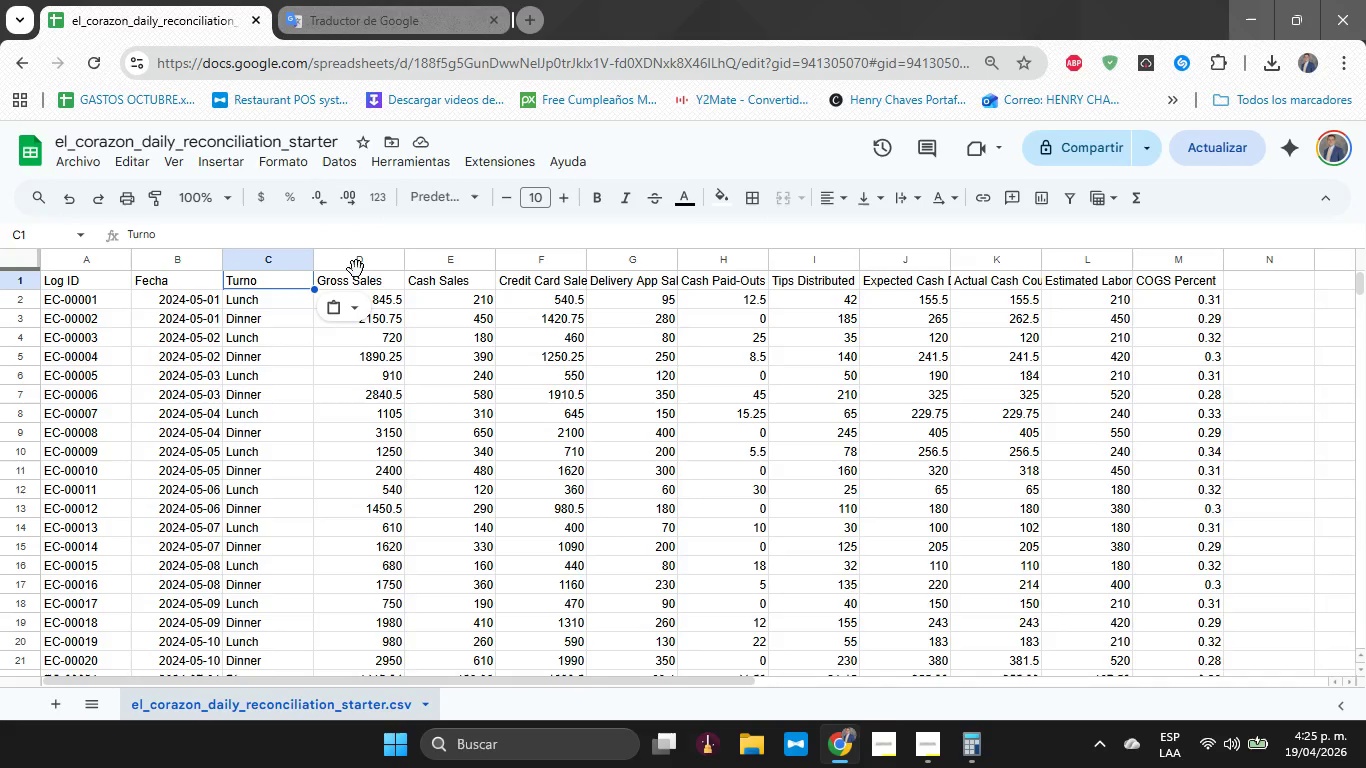 
left_click([353, 290])
 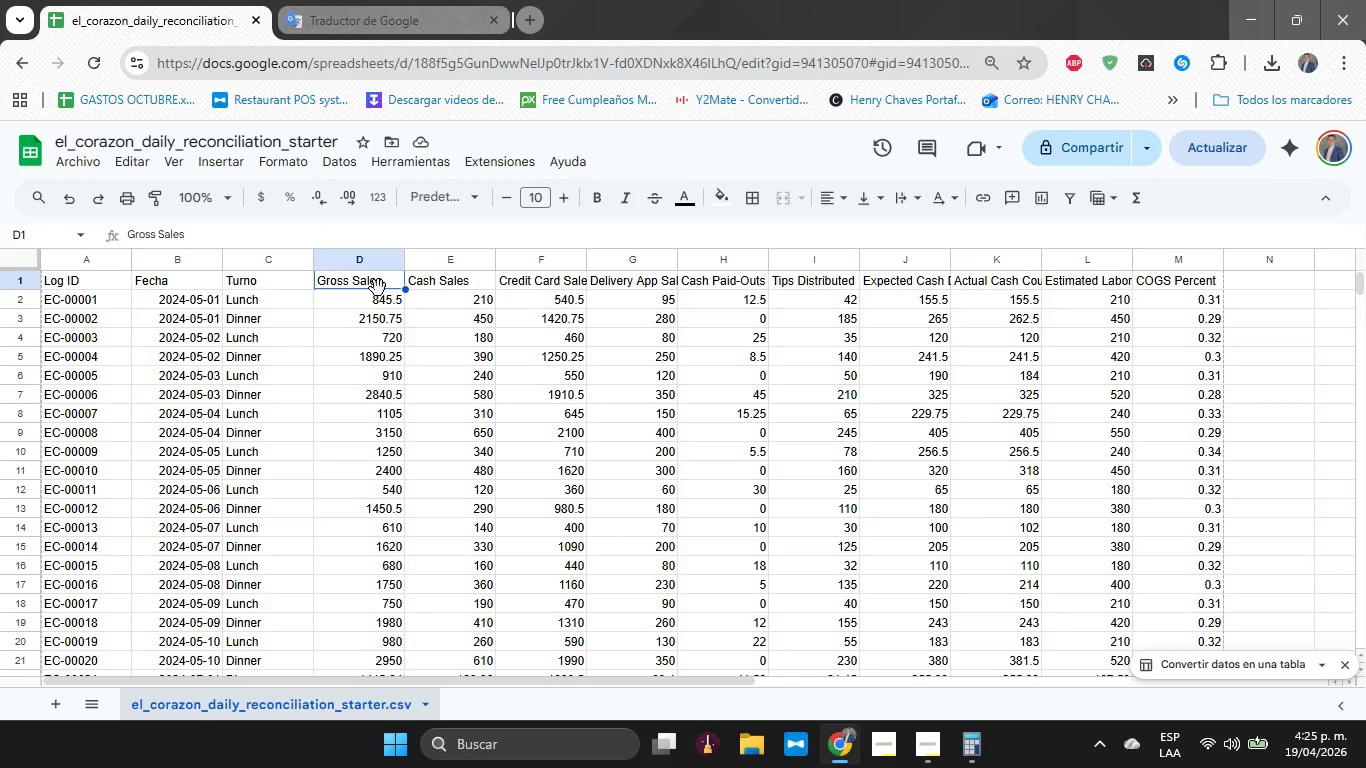 
key(Control+V)
 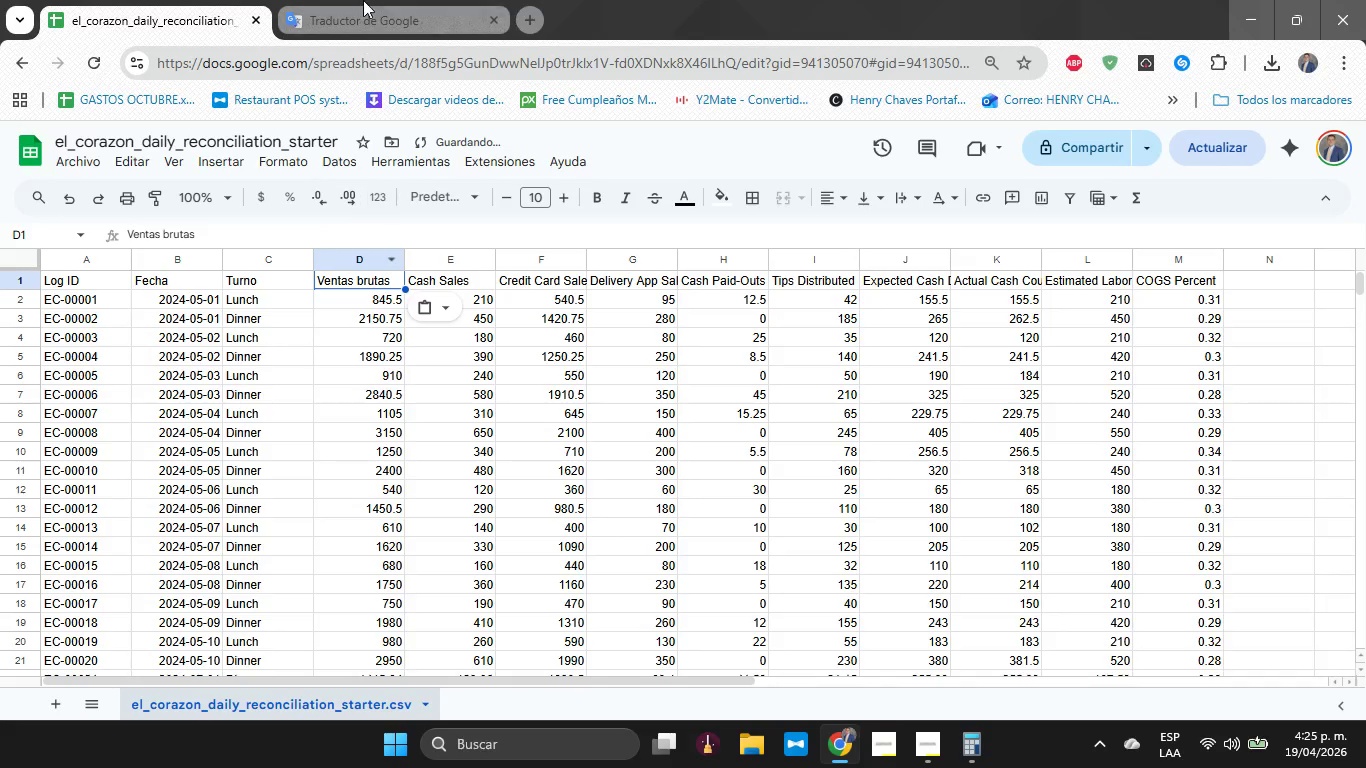 
left_click([364, 0])
 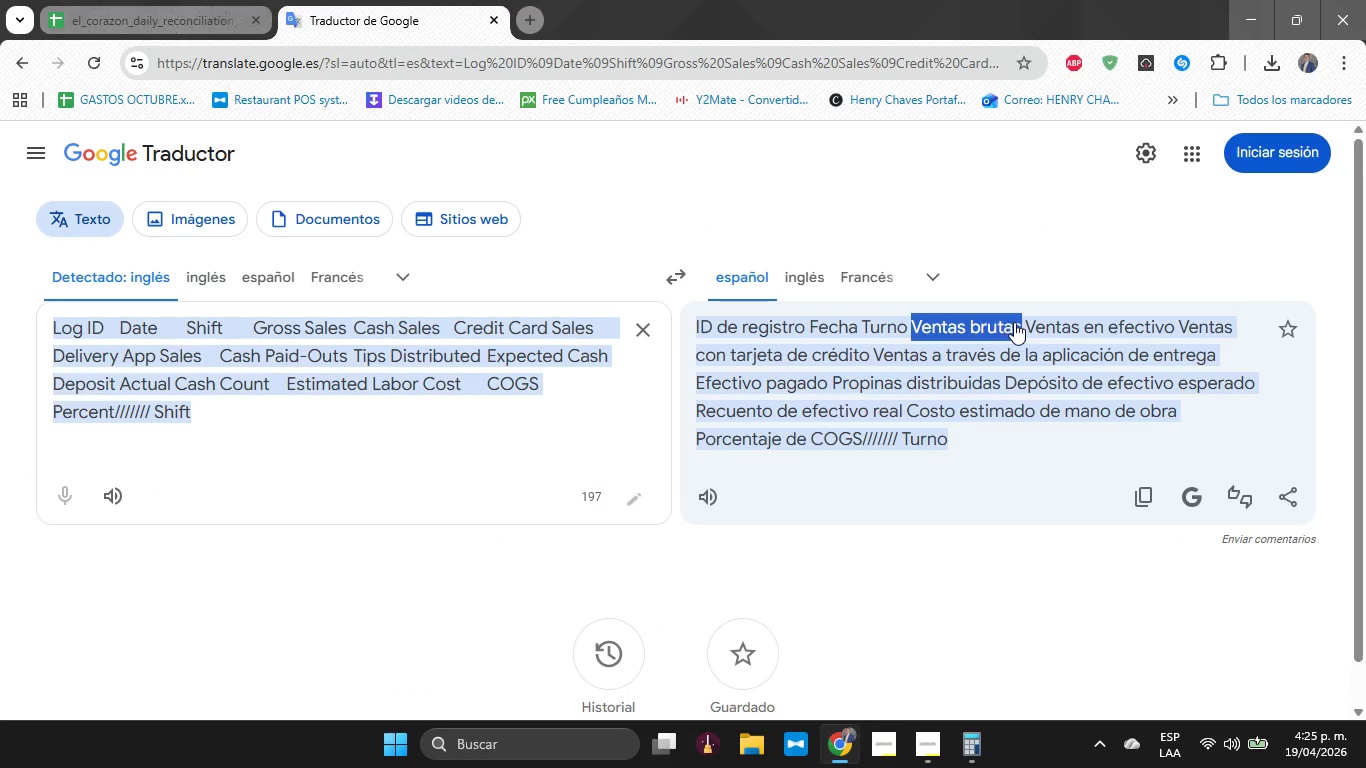 
left_click_drag(start_coordinate=[1026, 325], to_coordinate=[1172, 333])
 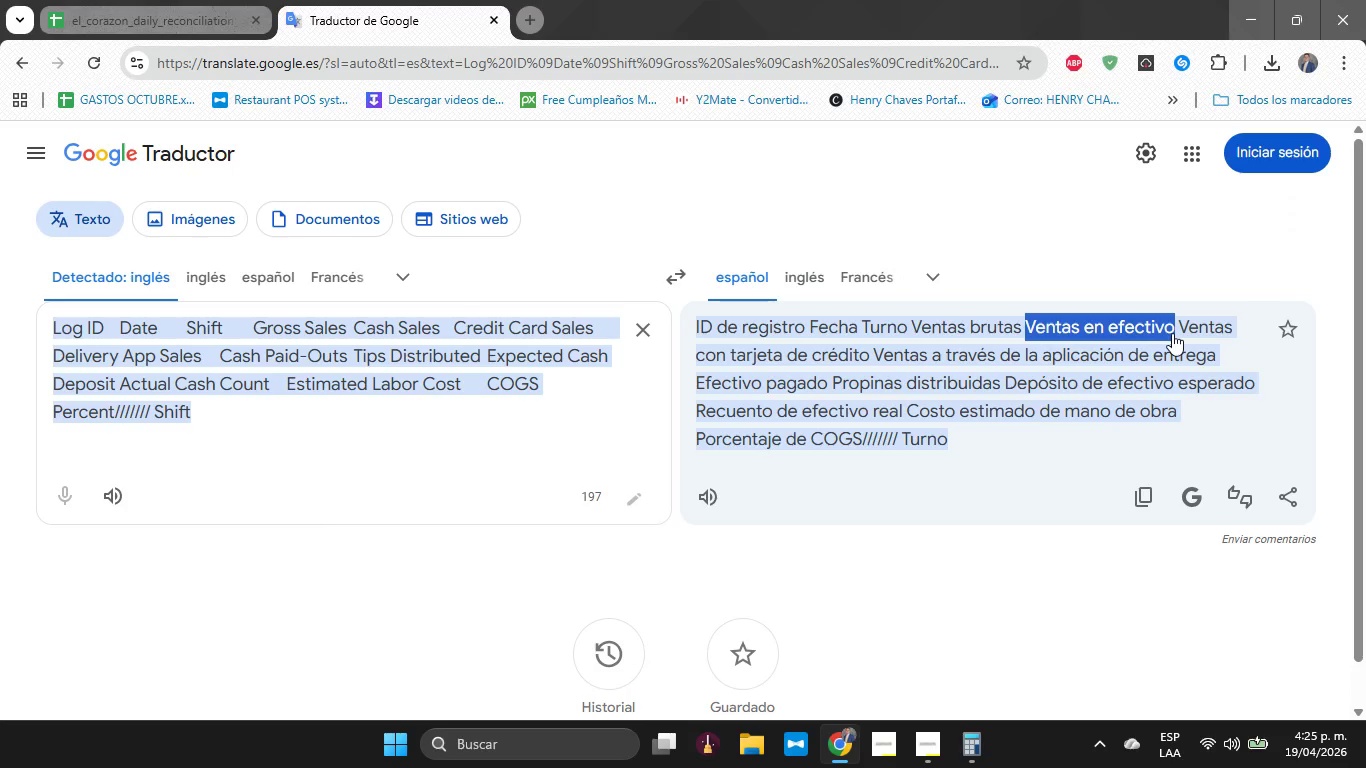 
key(Control+C)
 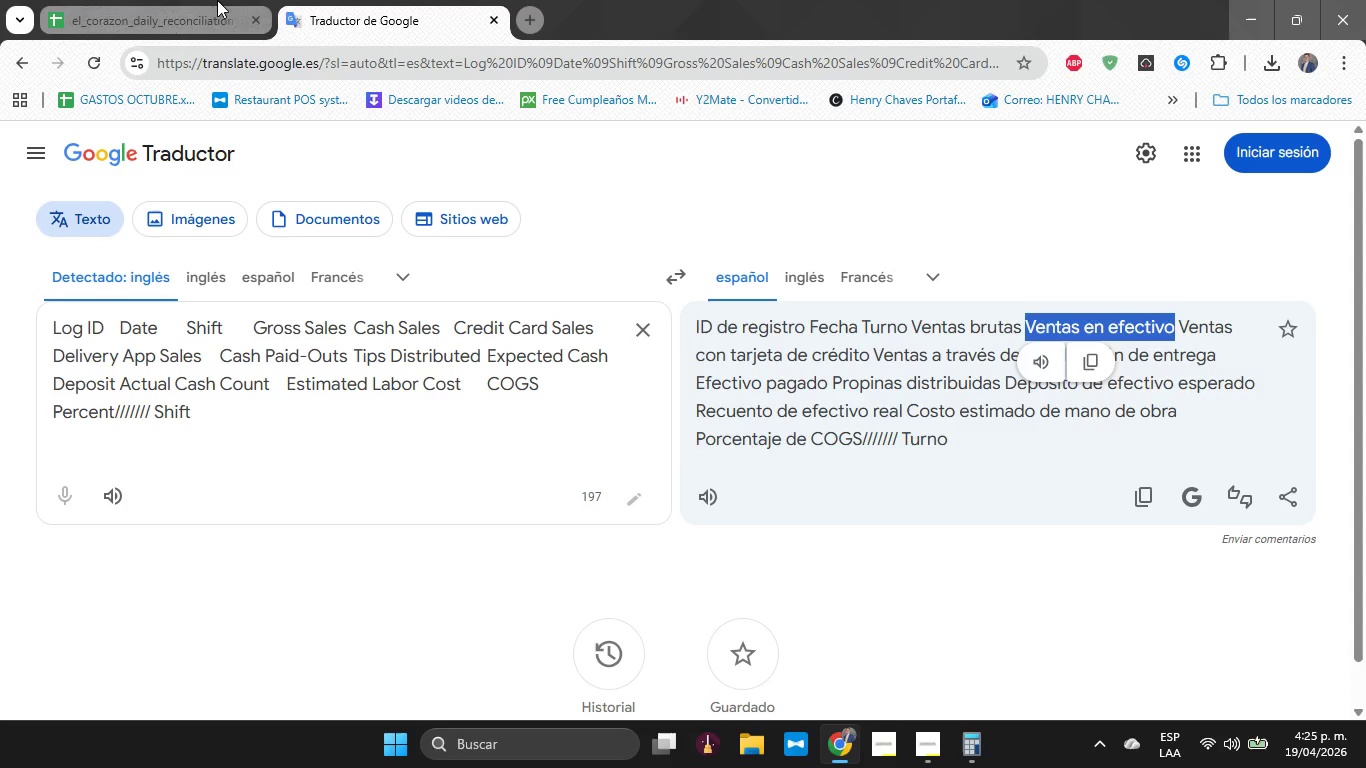 
left_click([150, 0])
 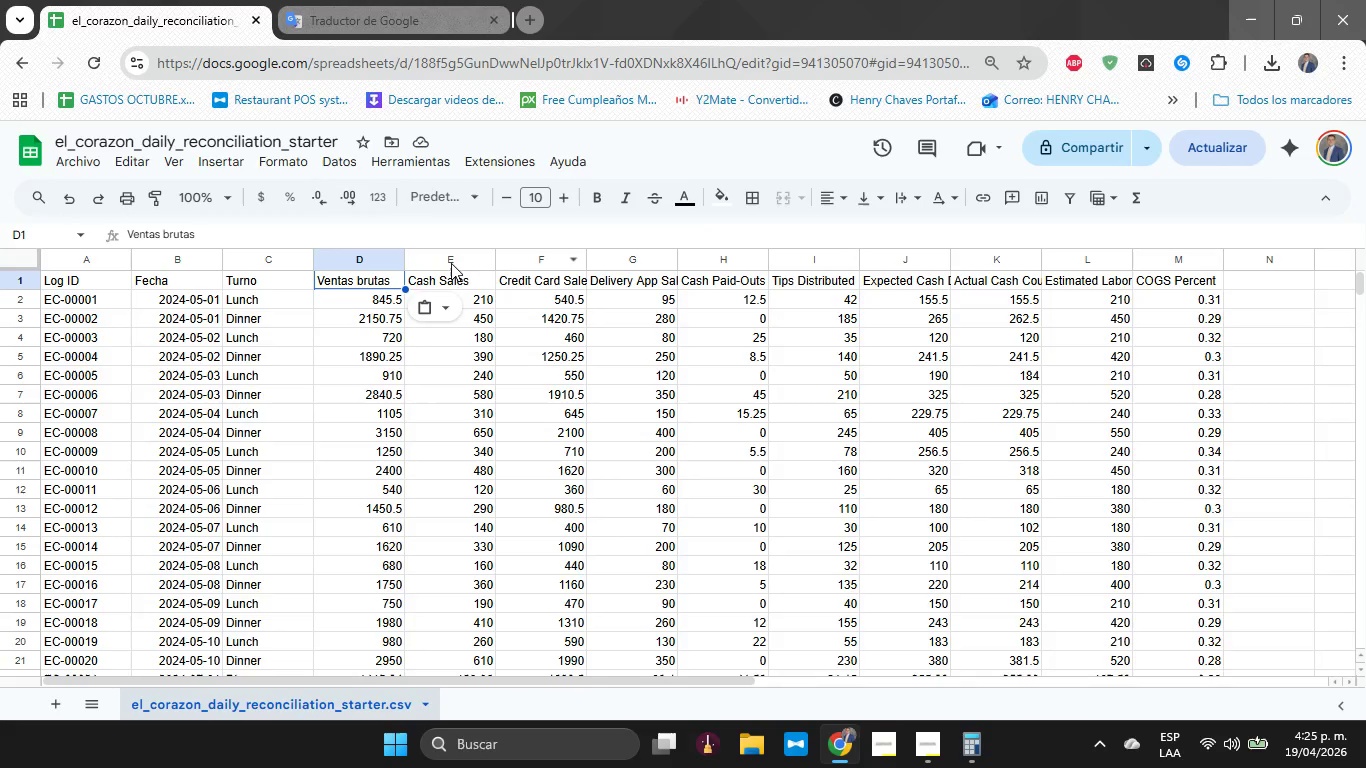 
left_click([447, 280])
 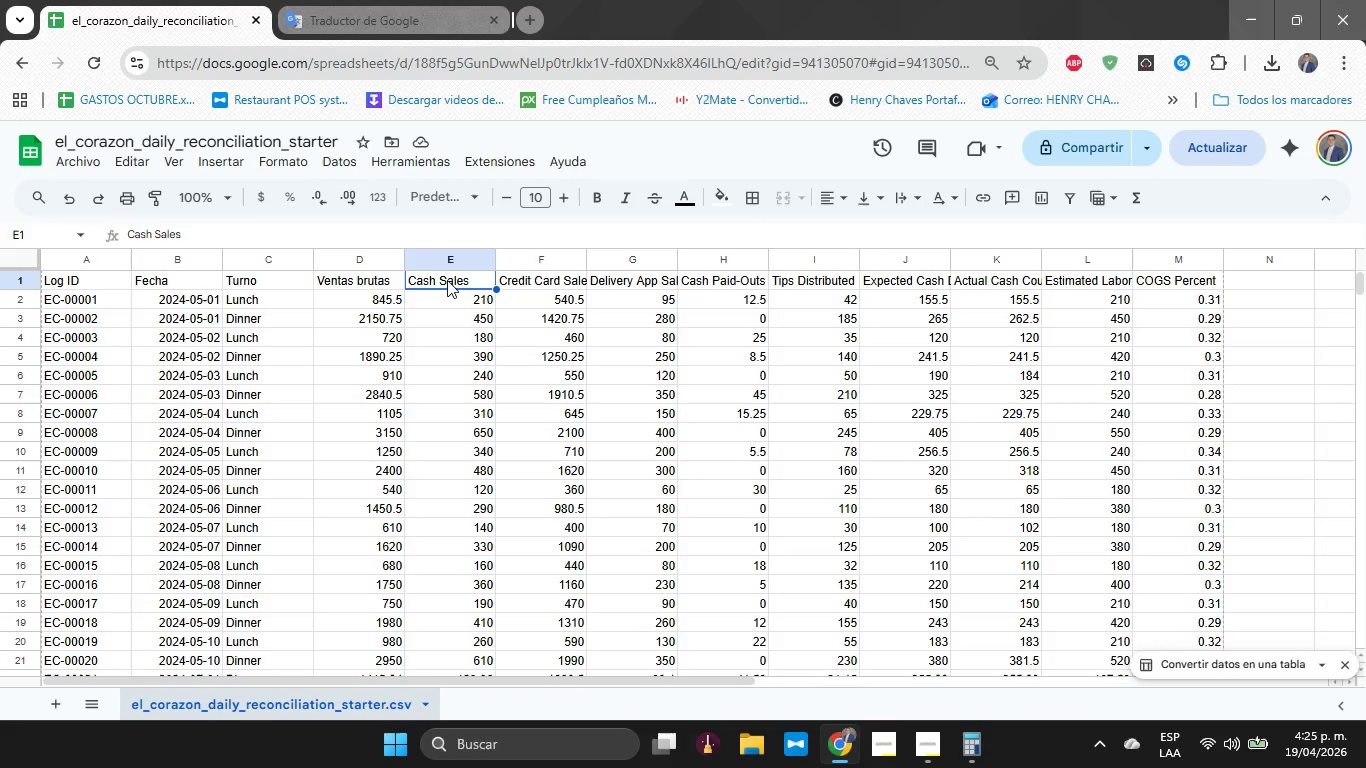 
key(Control+V)
 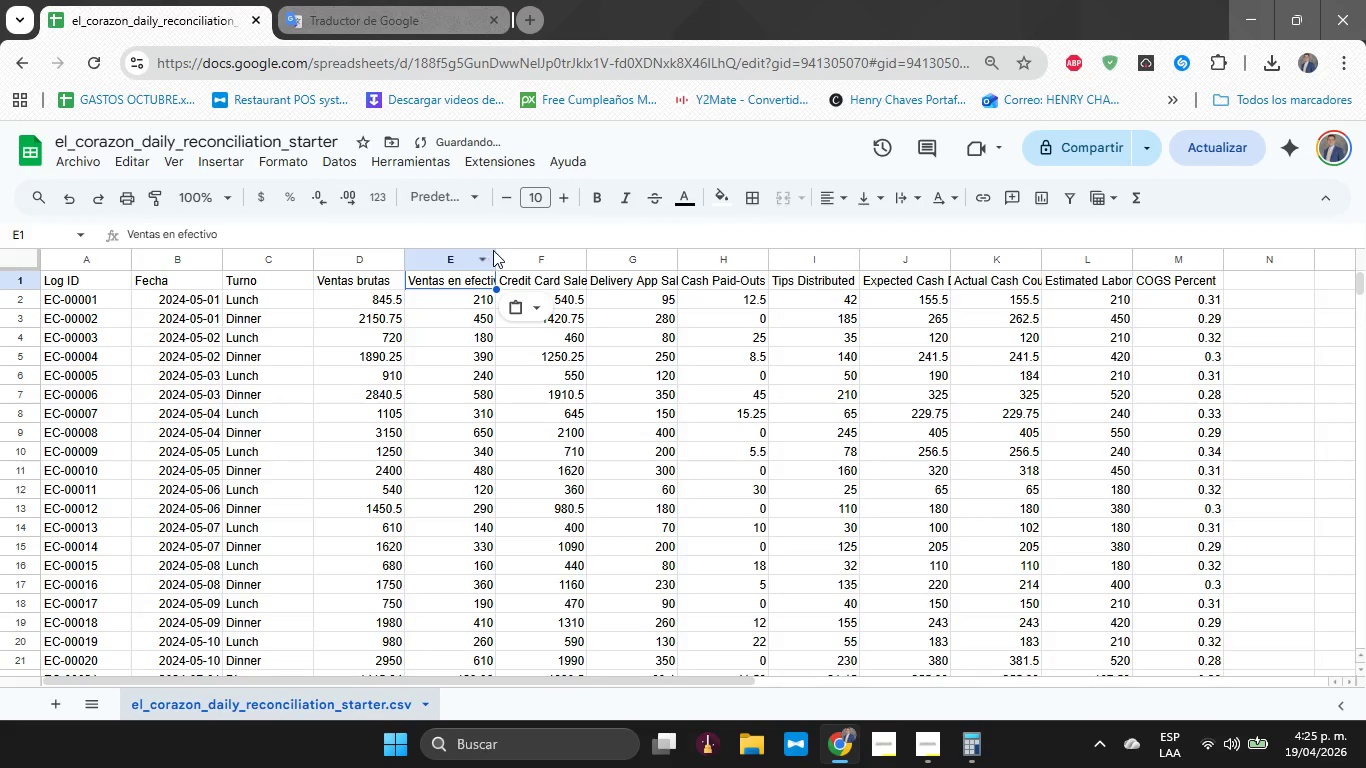 
left_click_drag(start_coordinate=[495, 253], to_coordinate=[510, 253])
 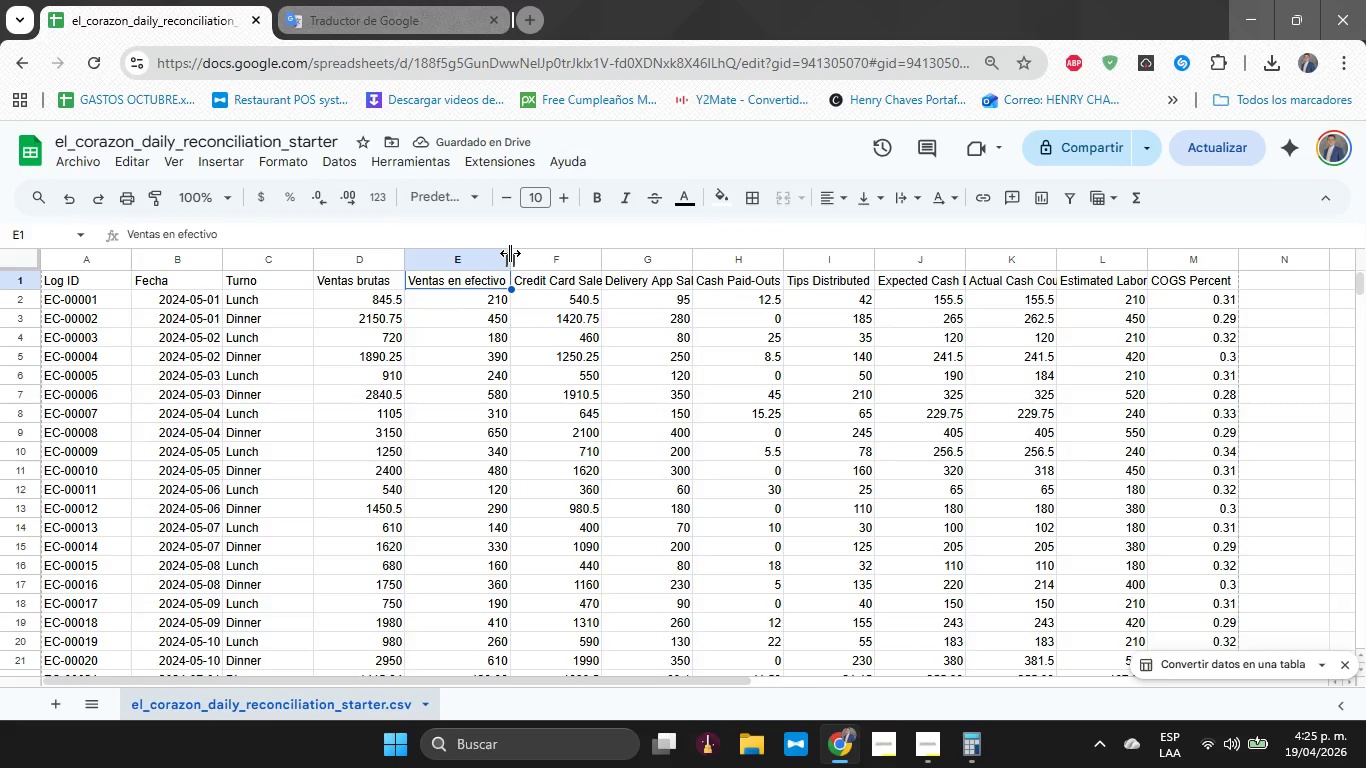 
wait(6.3)
 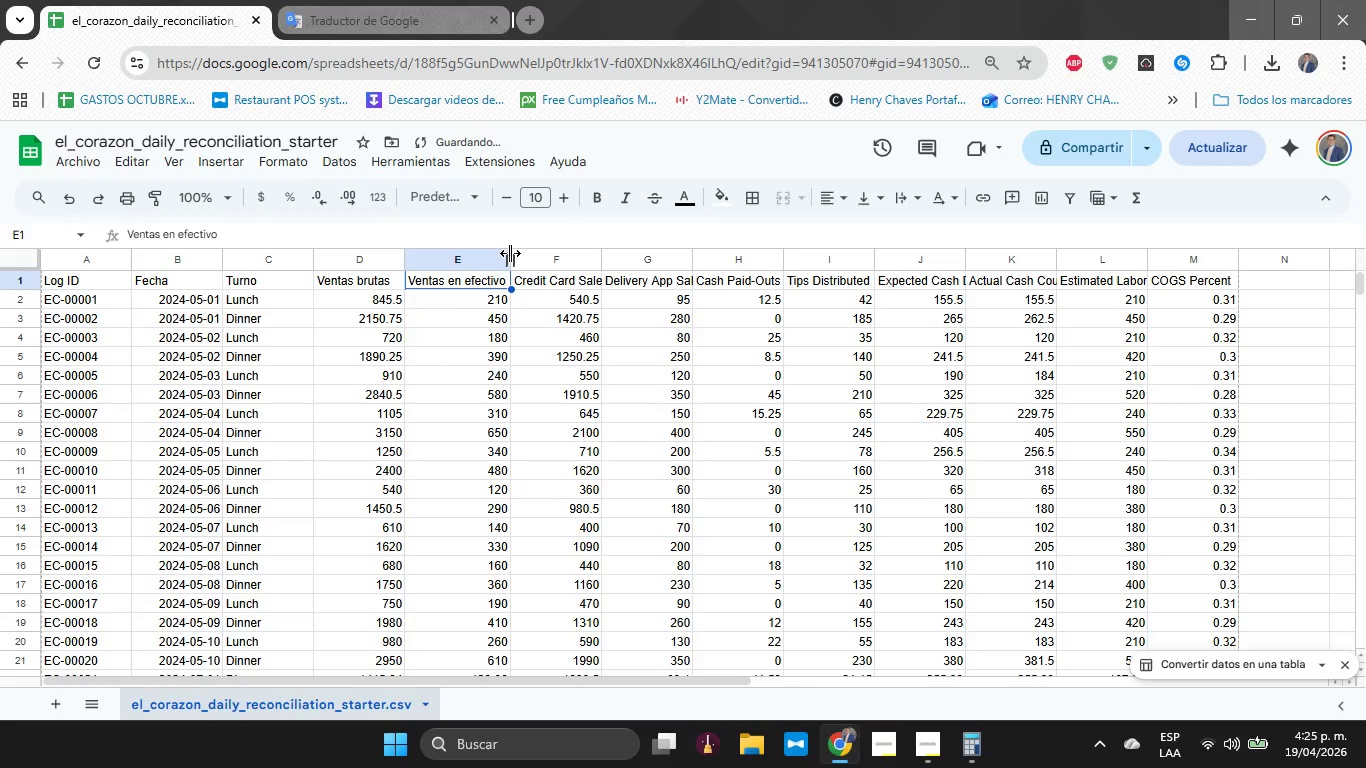 
left_click([352, 0])
 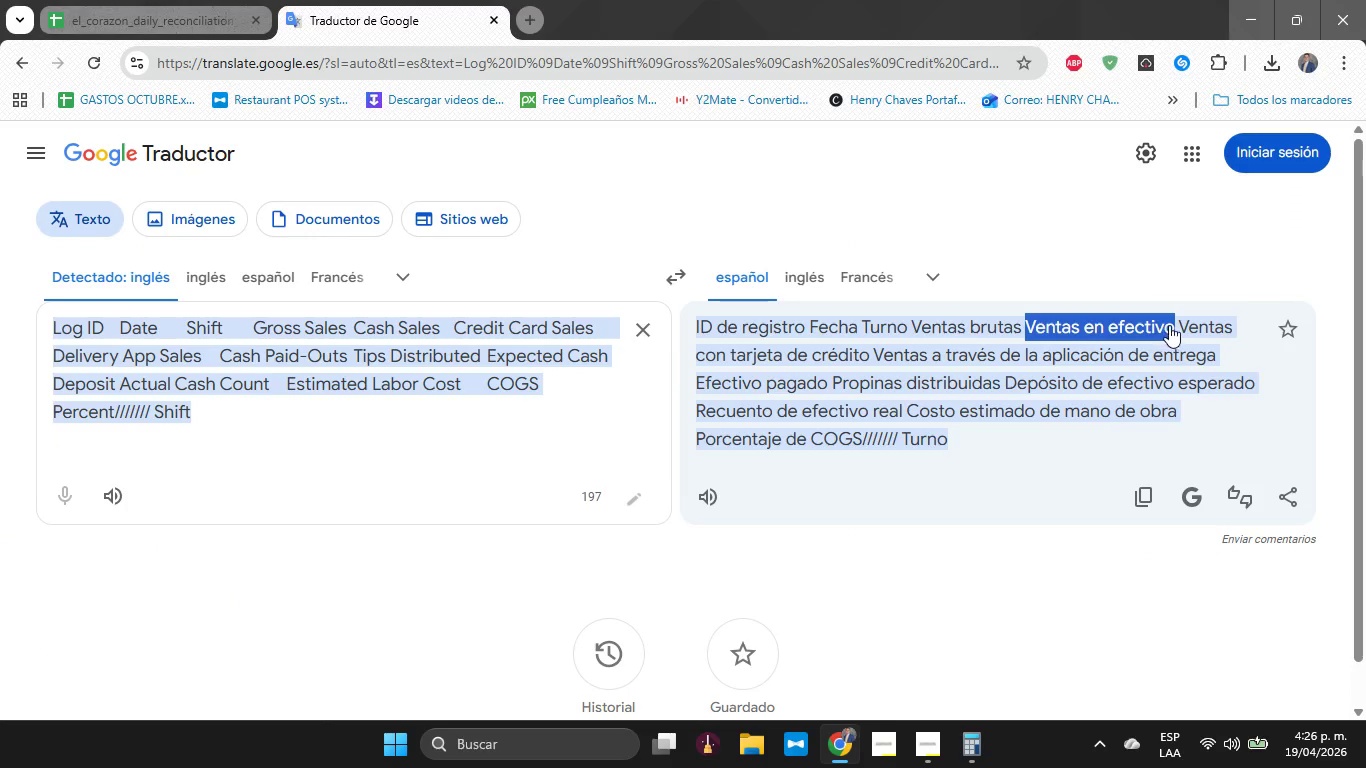 
left_click_drag(start_coordinate=[1181, 324], to_coordinate=[863, 284])
 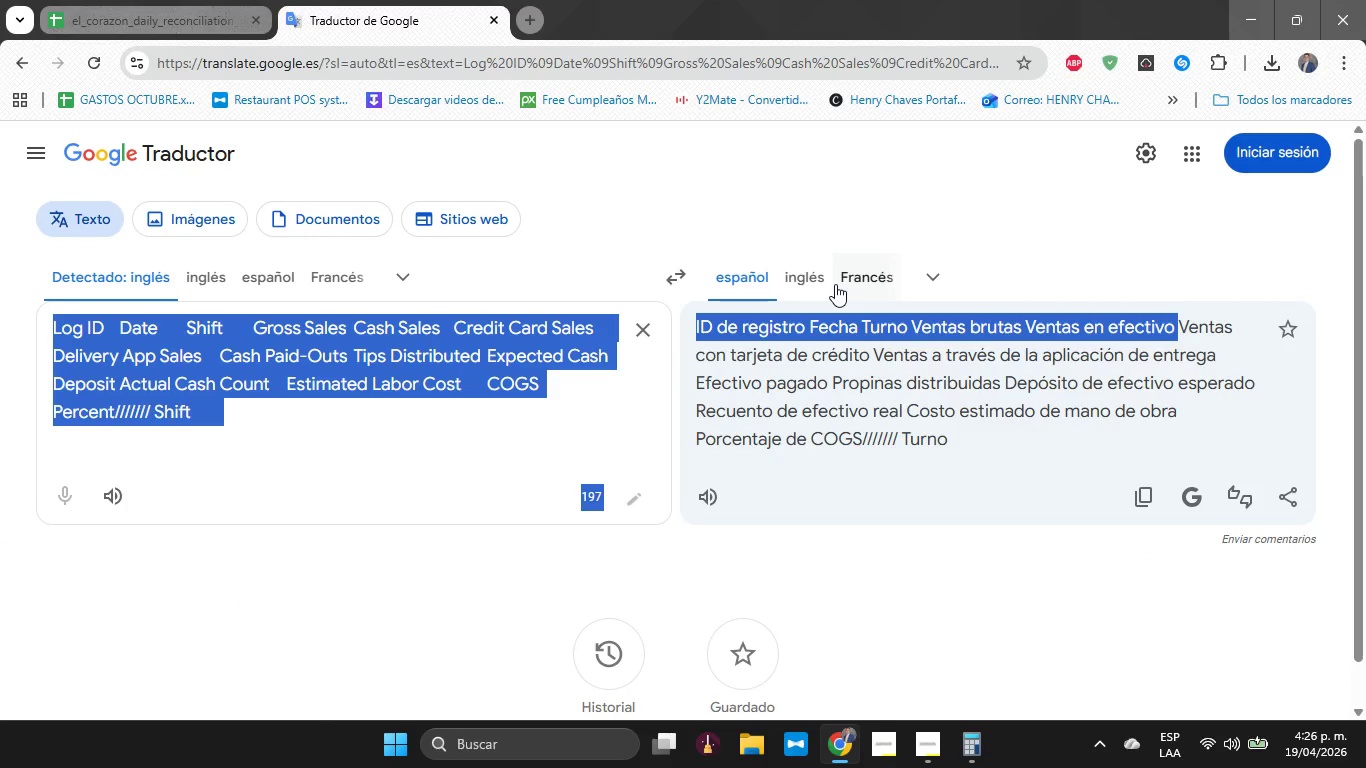 
wait(5.28)
 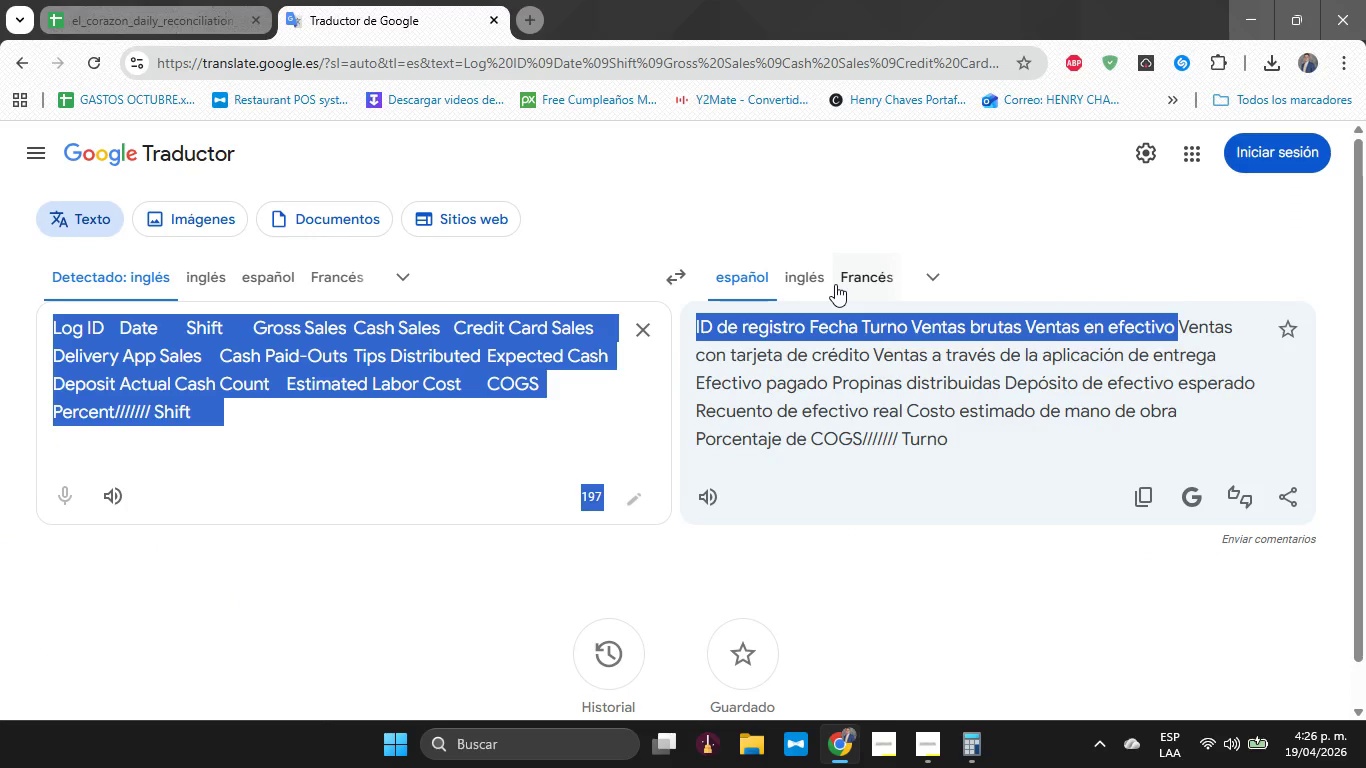 
left_click([154, 0])
 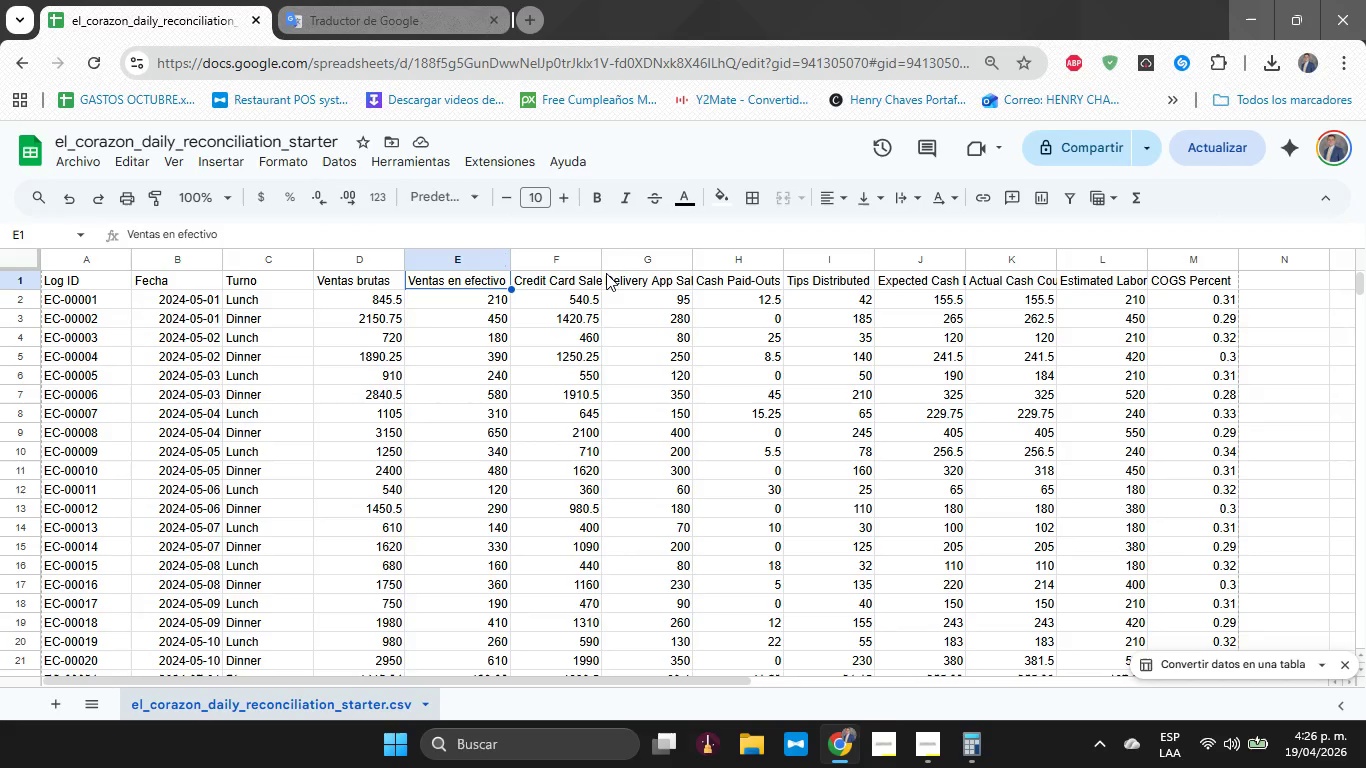 
left_click_drag(start_coordinate=[605, 259], to_coordinate=[625, 262])
 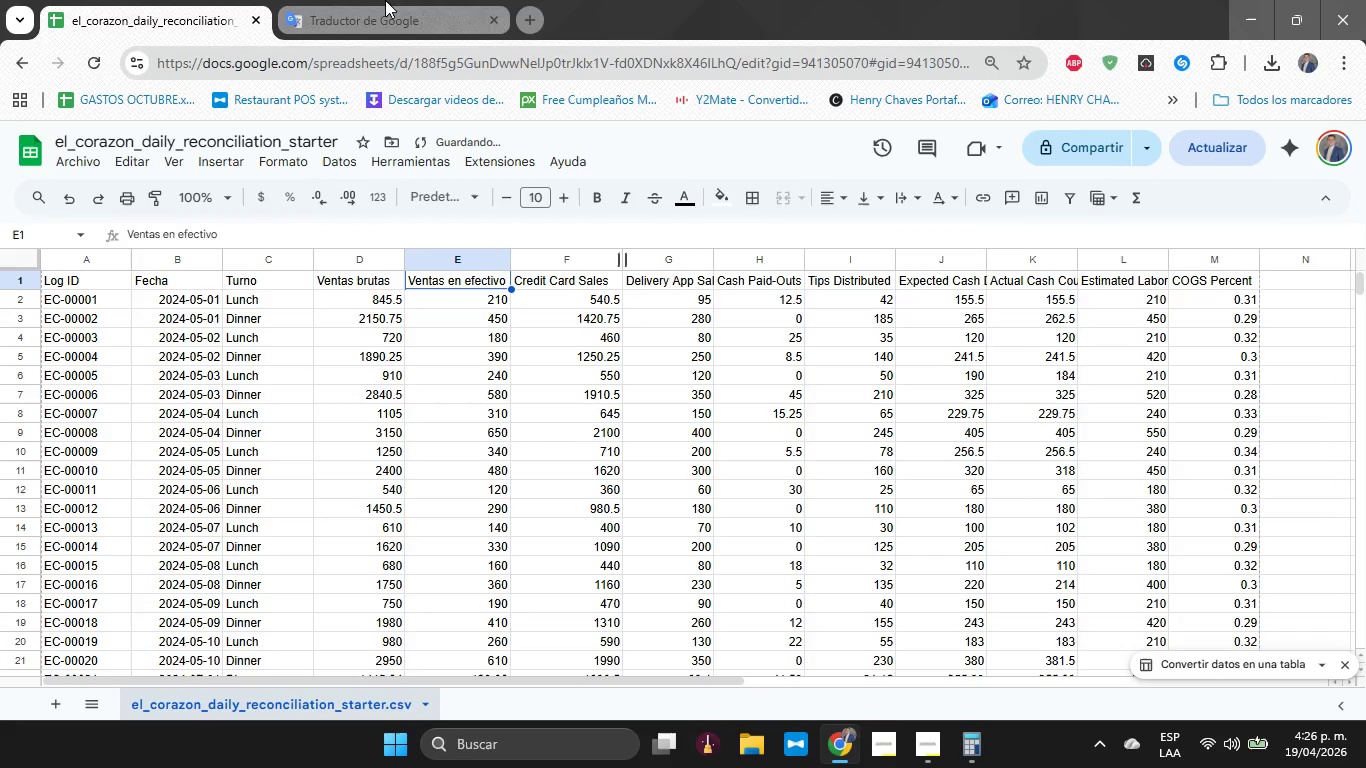 
left_click([394, 0])
 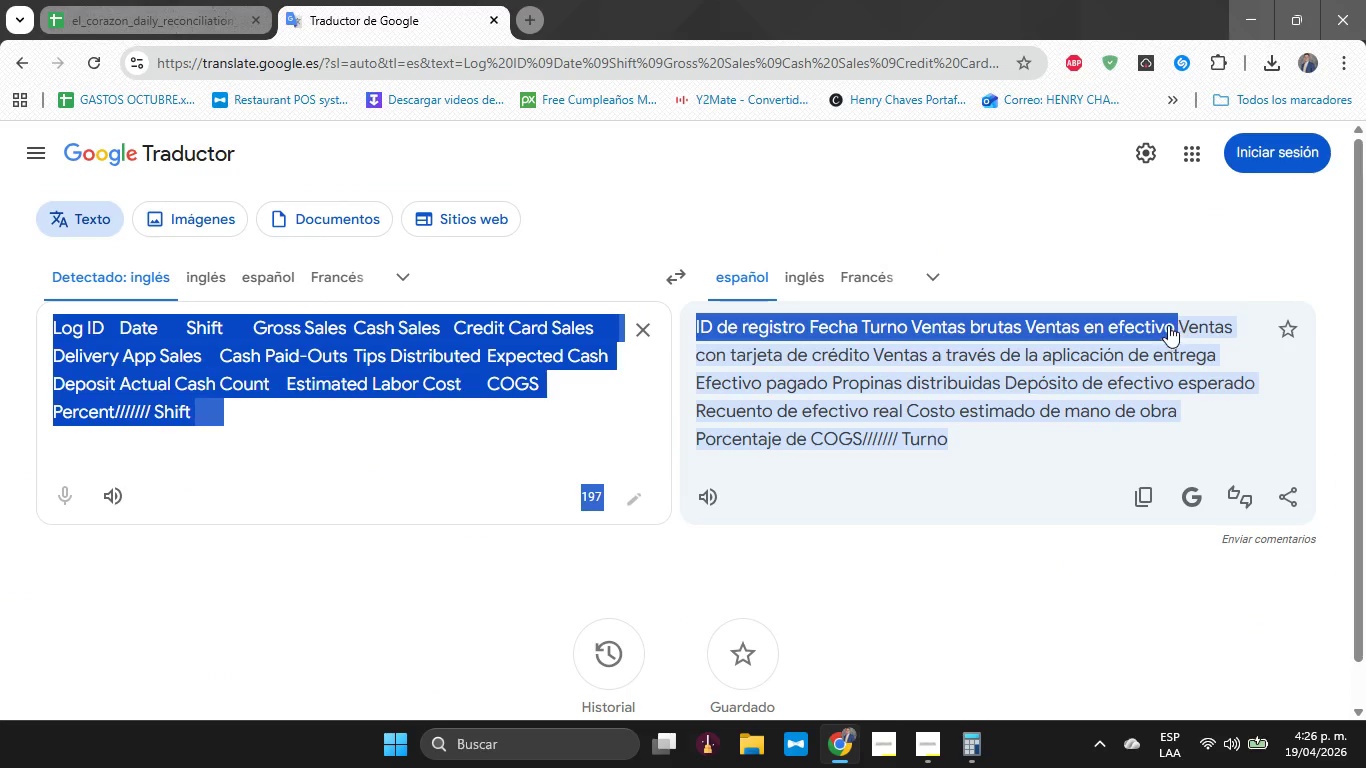 
left_click_drag(start_coordinate=[1182, 319], to_coordinate=[1207, 330])
 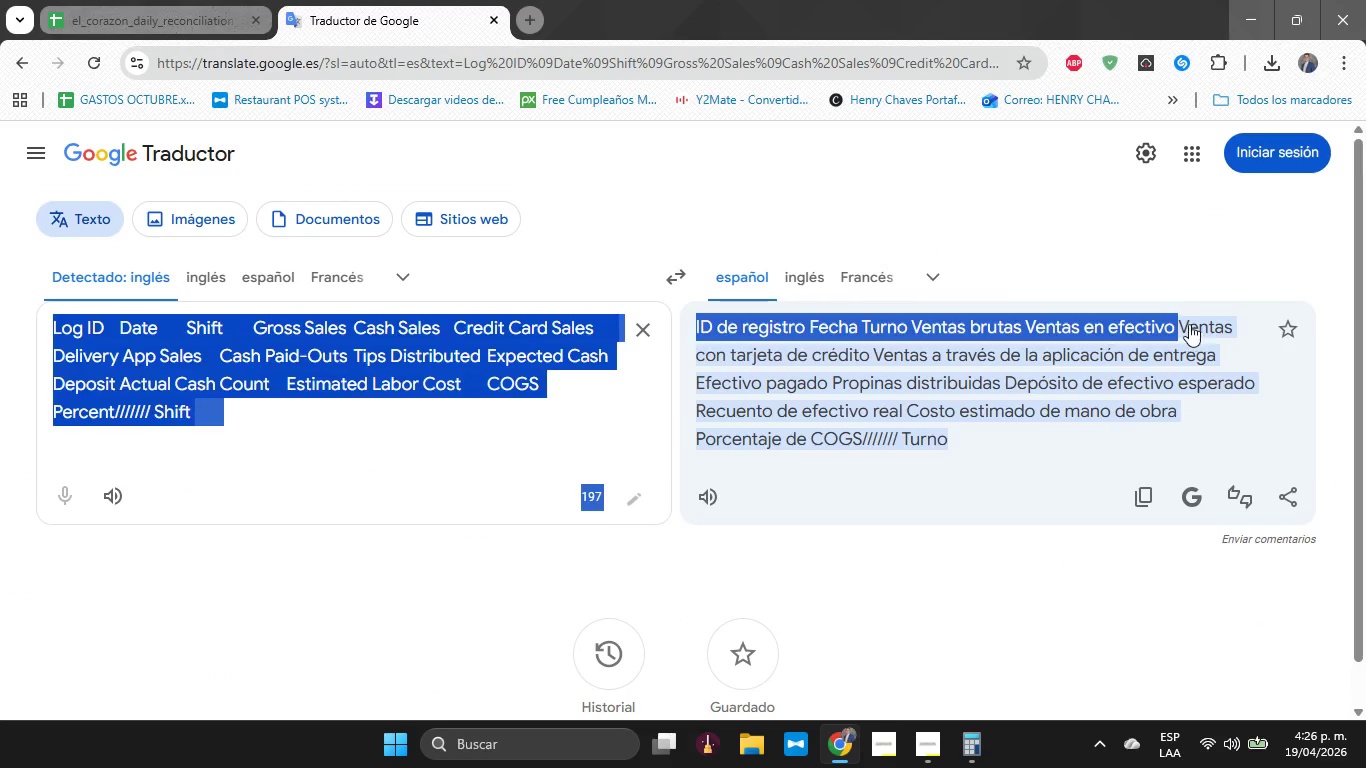 
left_click([1188, 323])
 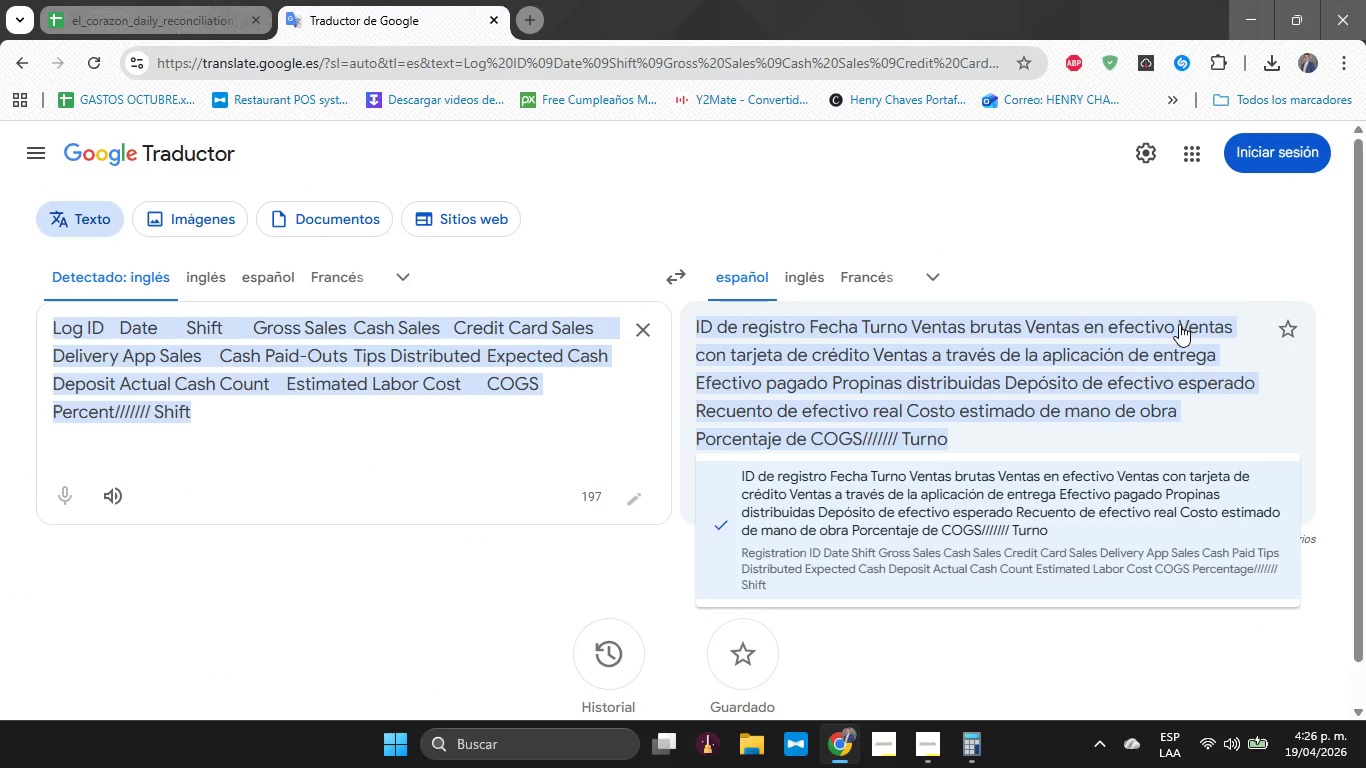 
left_click_drag(start_coordinate=[1178, 324], to_coordinate=[868, 357])
 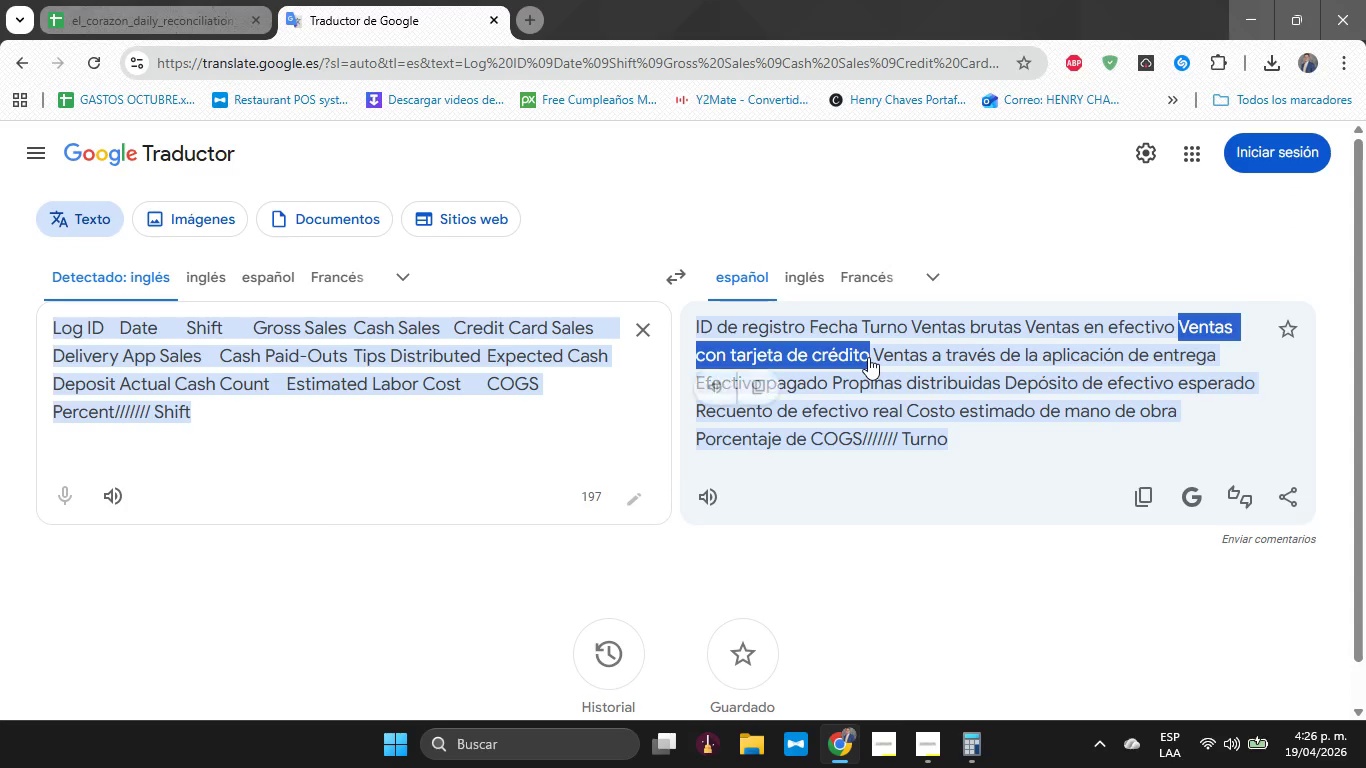 
key(Control+C)
 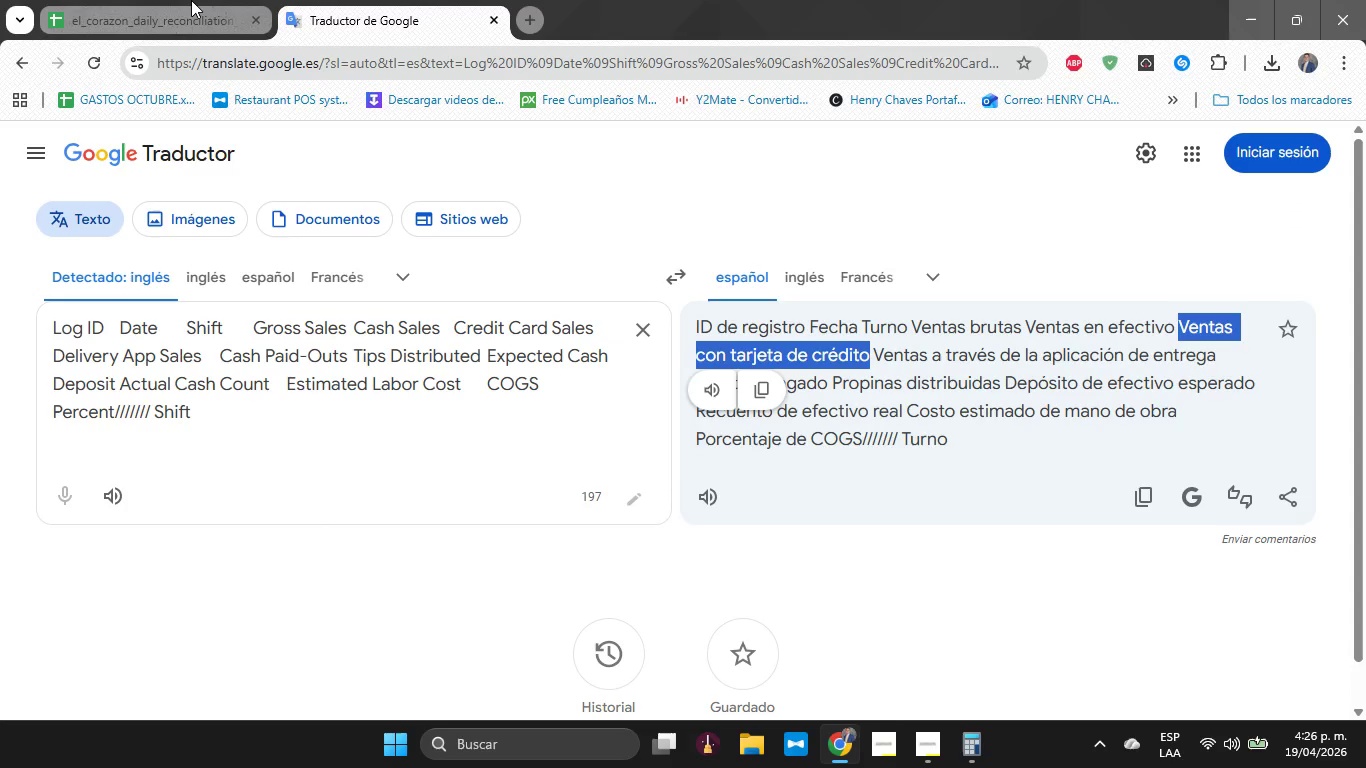 
left_click([191, 0])
 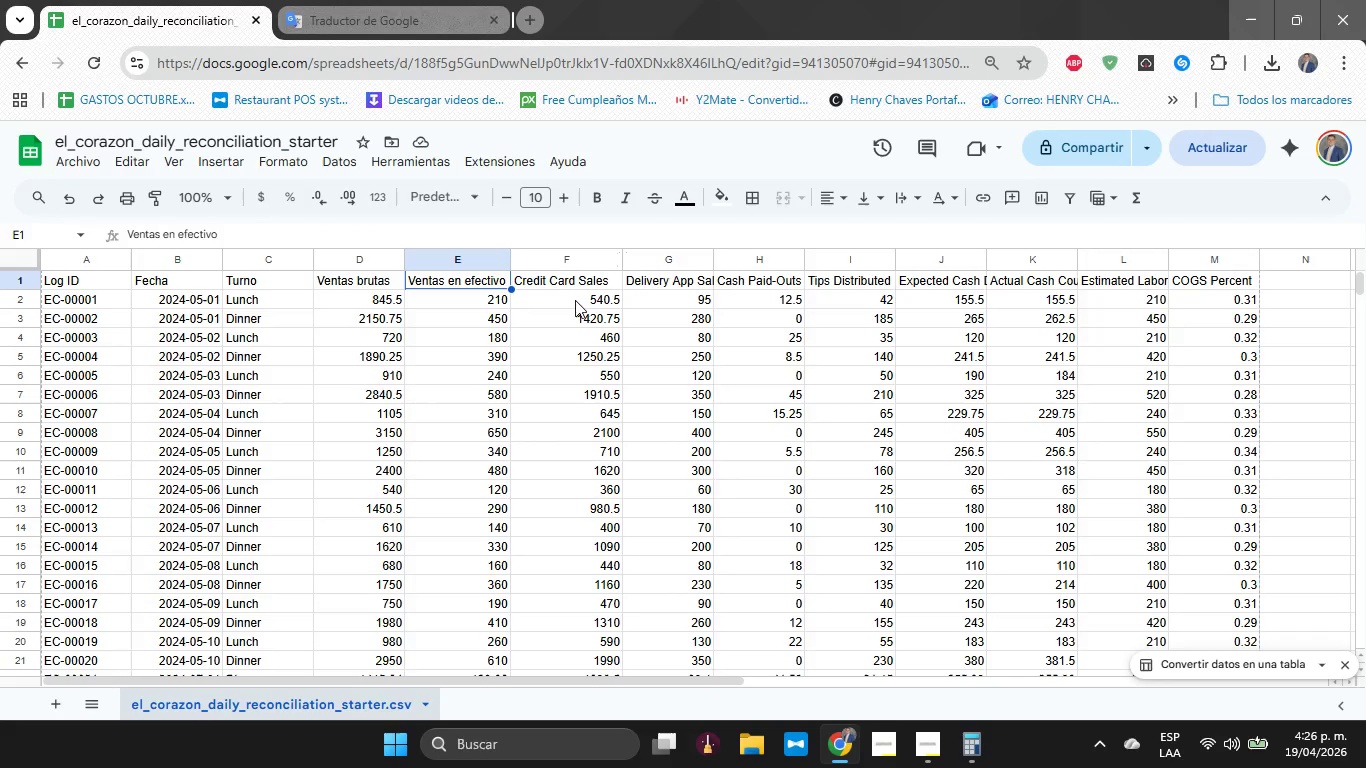 
left_click([577, 281])
 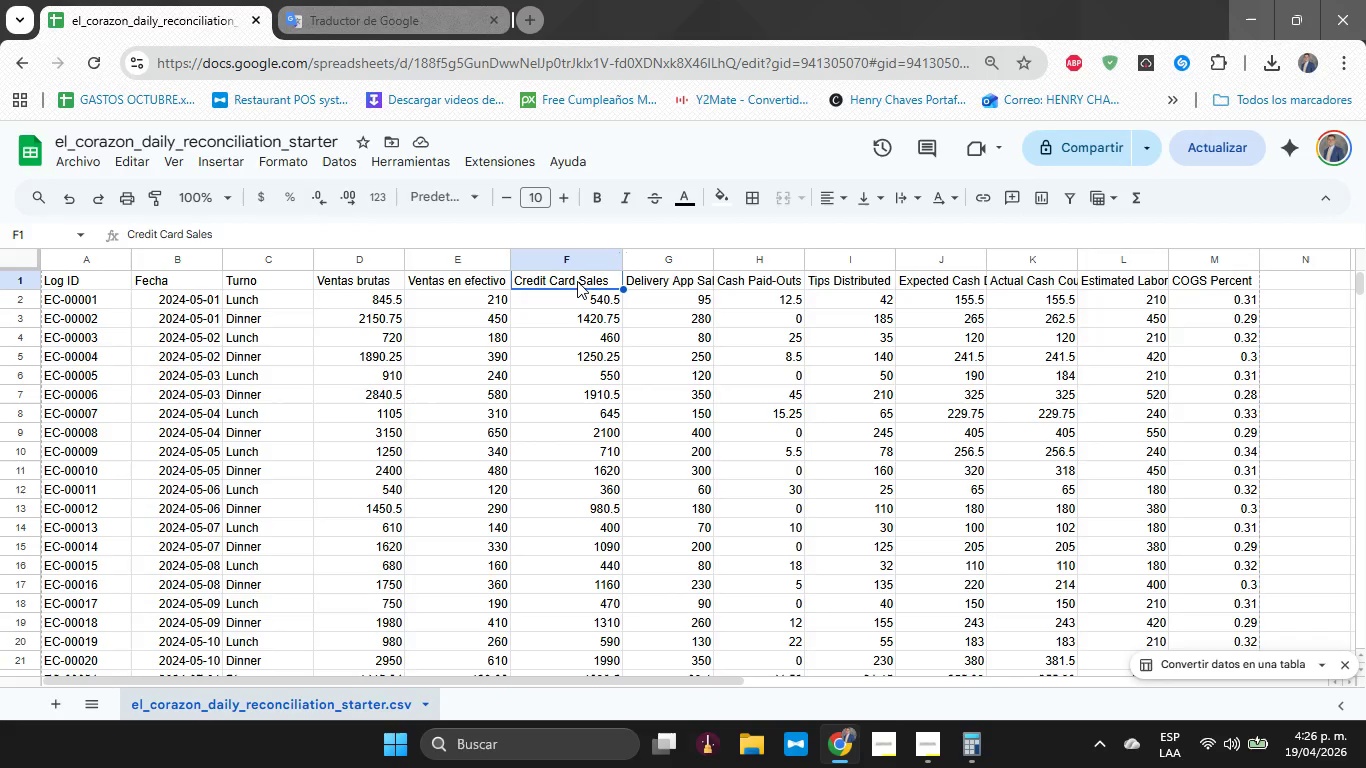 
key(Control+V)
 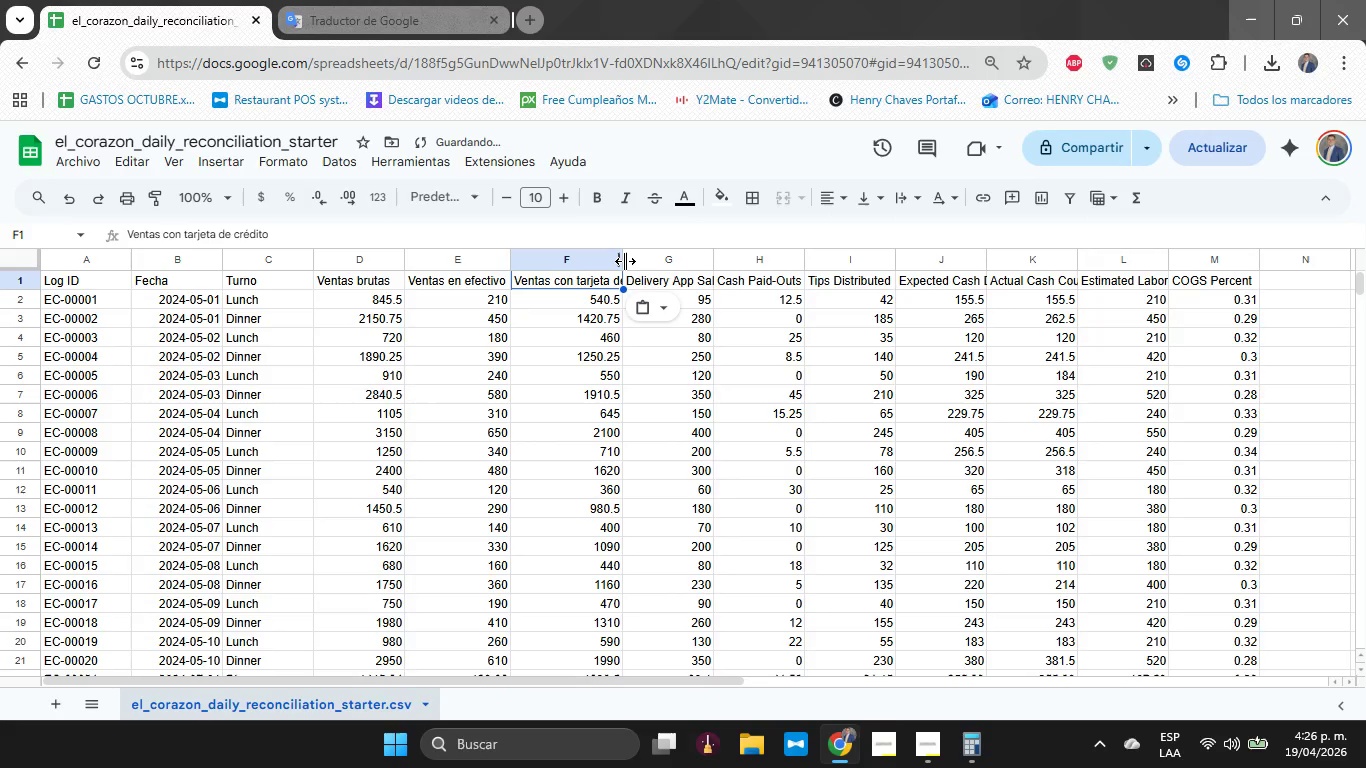 
left_click_drag(start_coordinate=[625, 260], to_coordinate=[657, 258])
 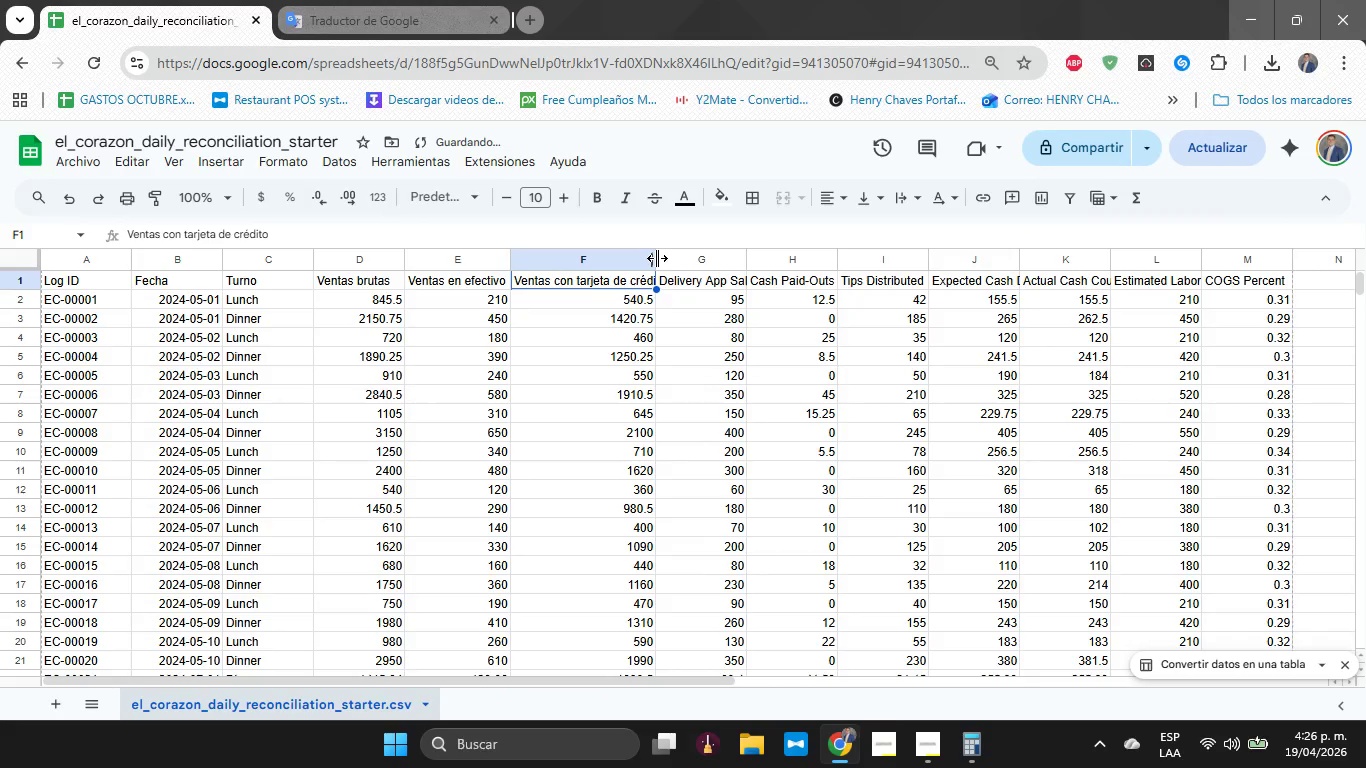 
left_click_drag(start_coordinate=[657, 258], to_coordinate=[683, 261])
 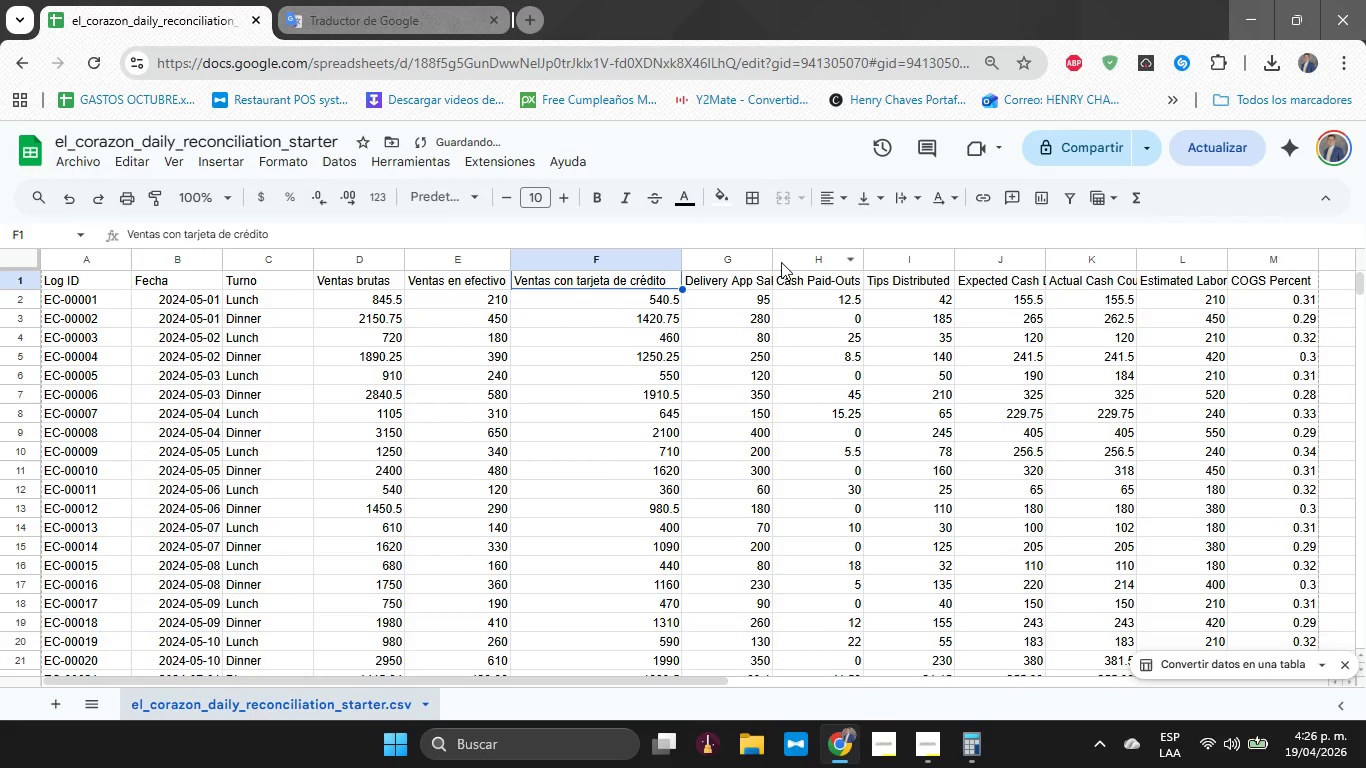 
left_click_drag(start_coordinate=[768, 262], to_coordinate=[816, 262])
 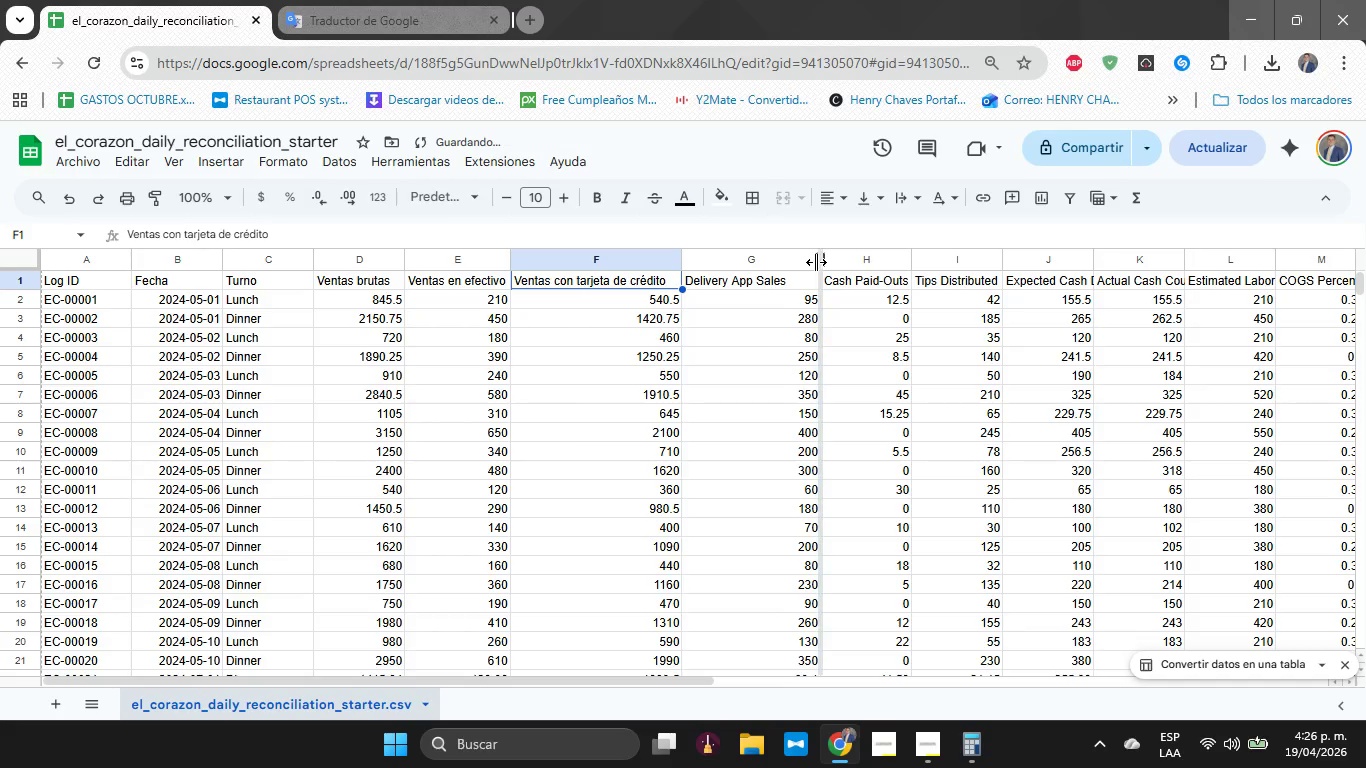 
left_click_drag(start_coordinate=[816, 262], to_coordinate=[798, 263])
 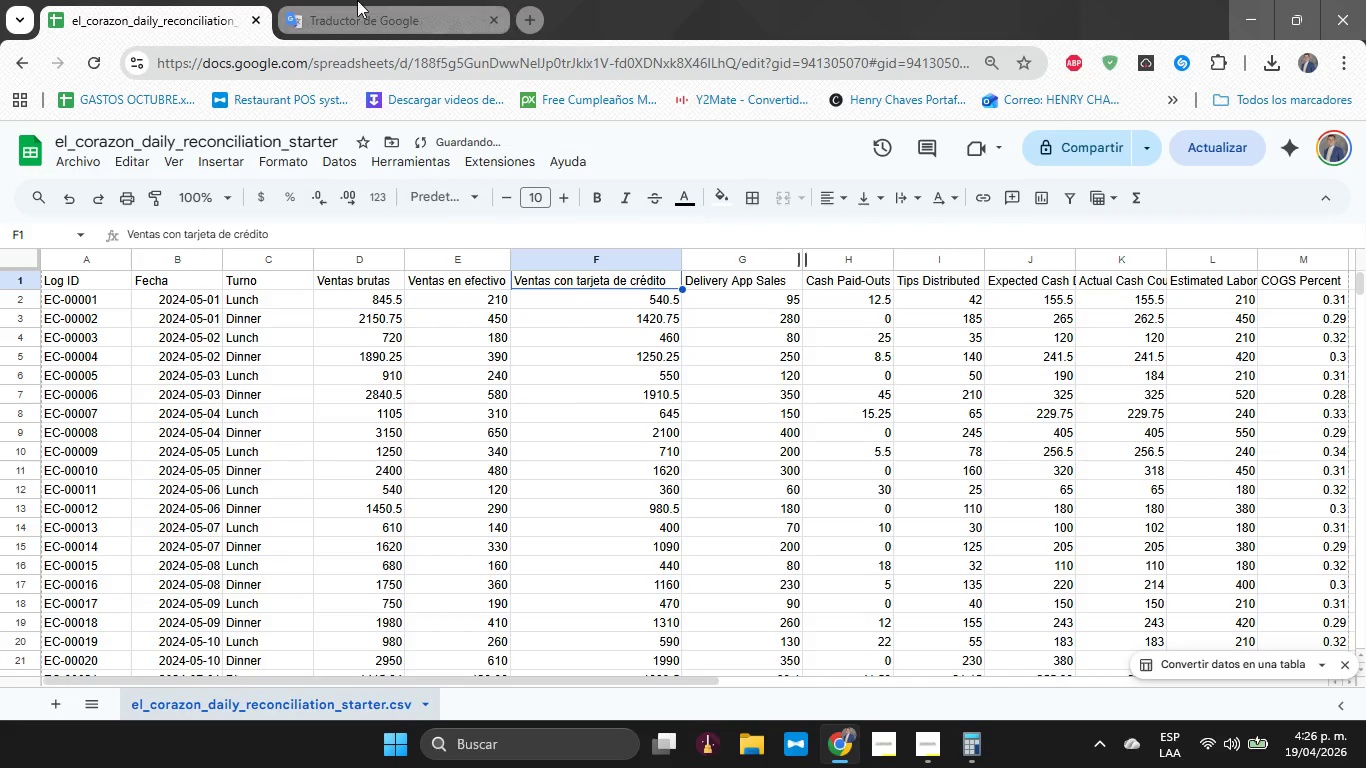 
left_click([357, 0])
 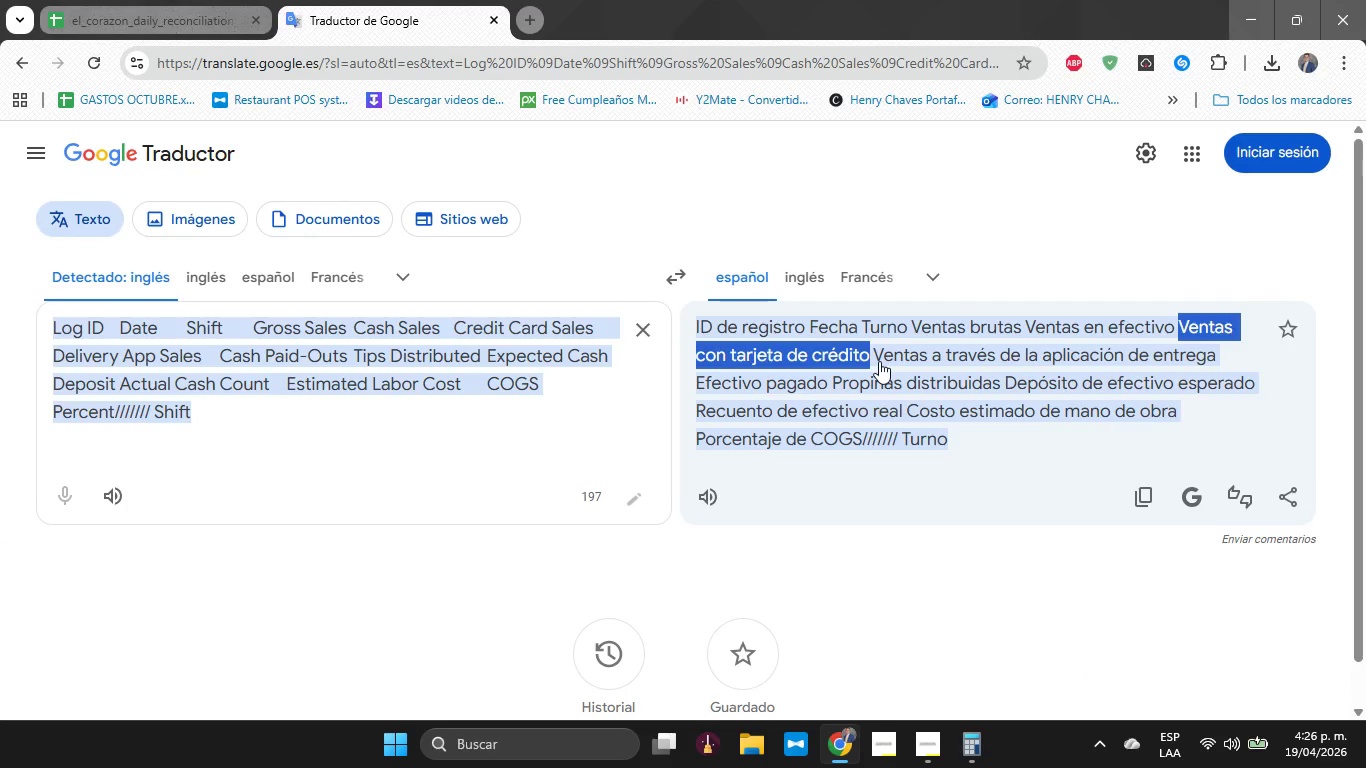 
left_click_drag(start_coordinate=[876, 358], to_coordinate=[1213, 351])
 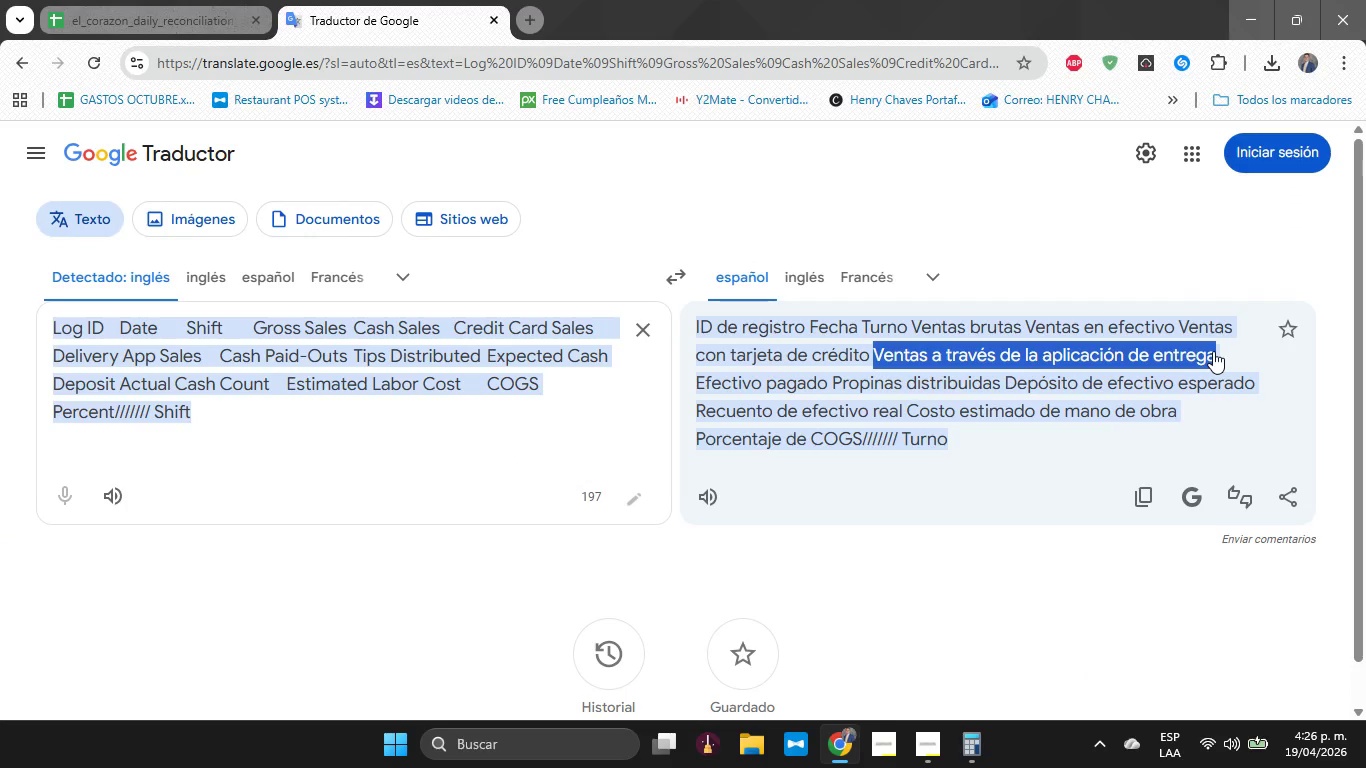 
key(Control+C)
 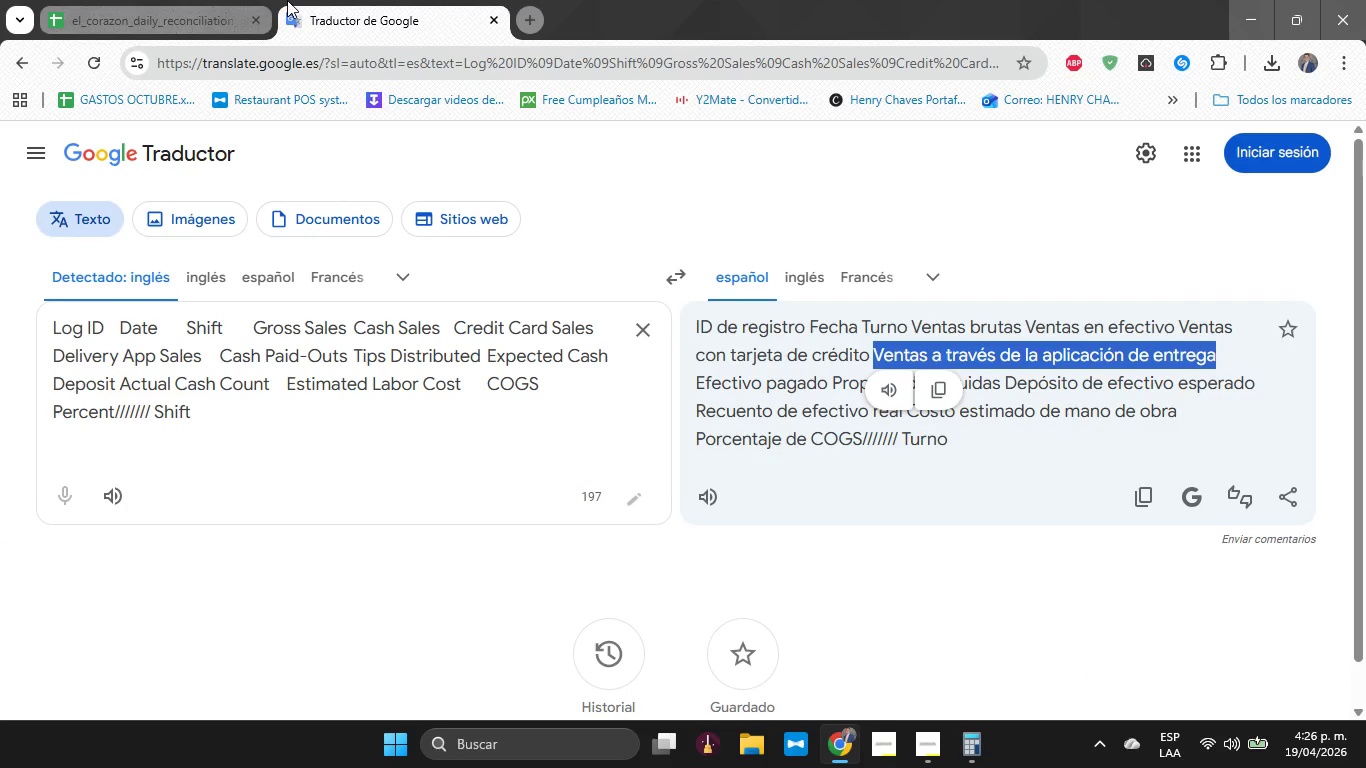 
double_click([195, 0])
 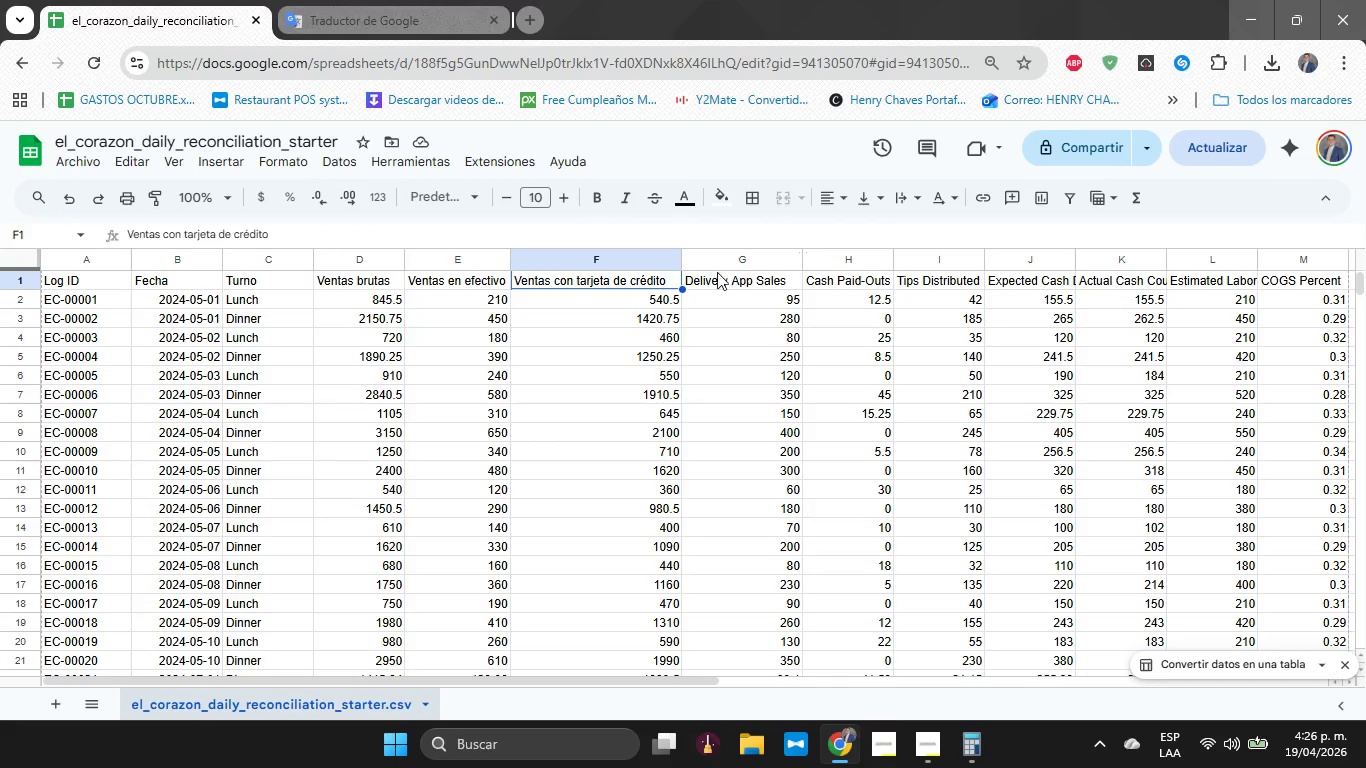 
left_click([722, 287])
 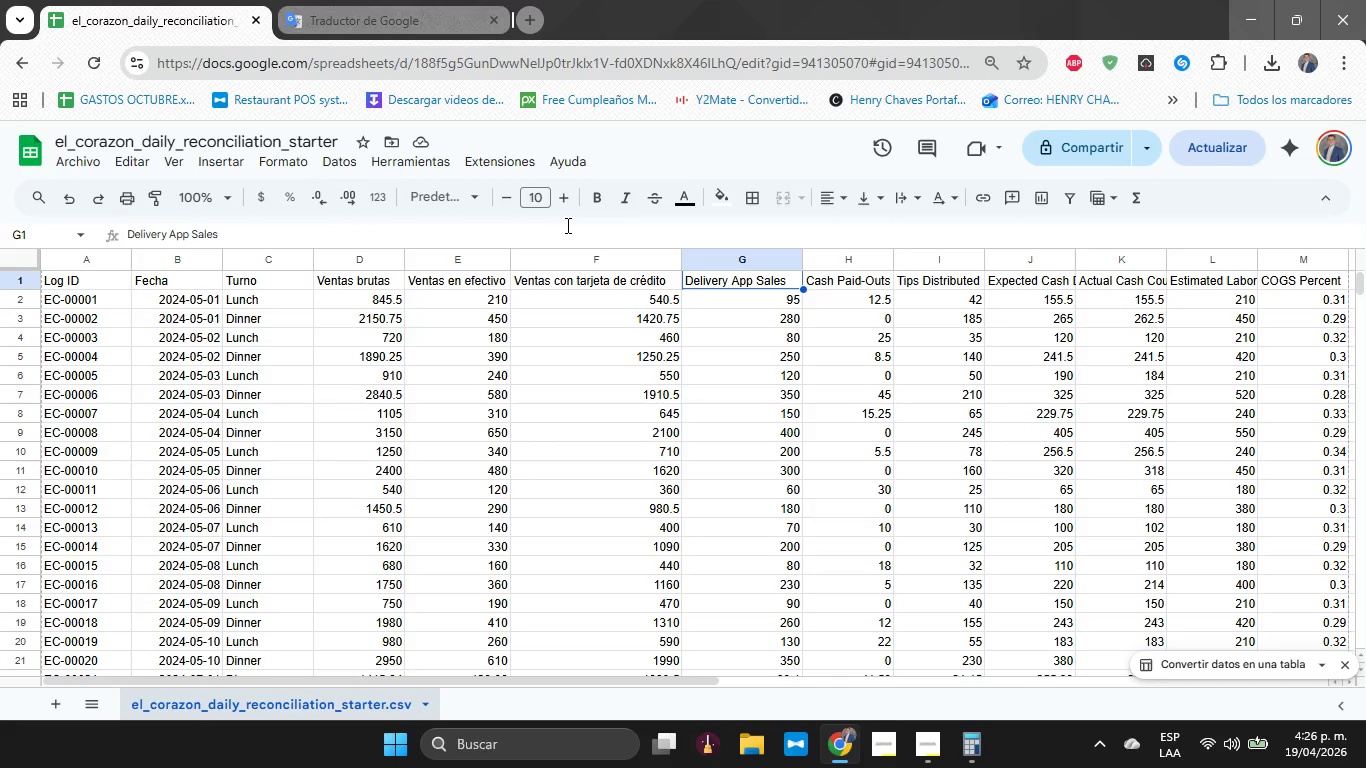 
double_click([566, 225])
 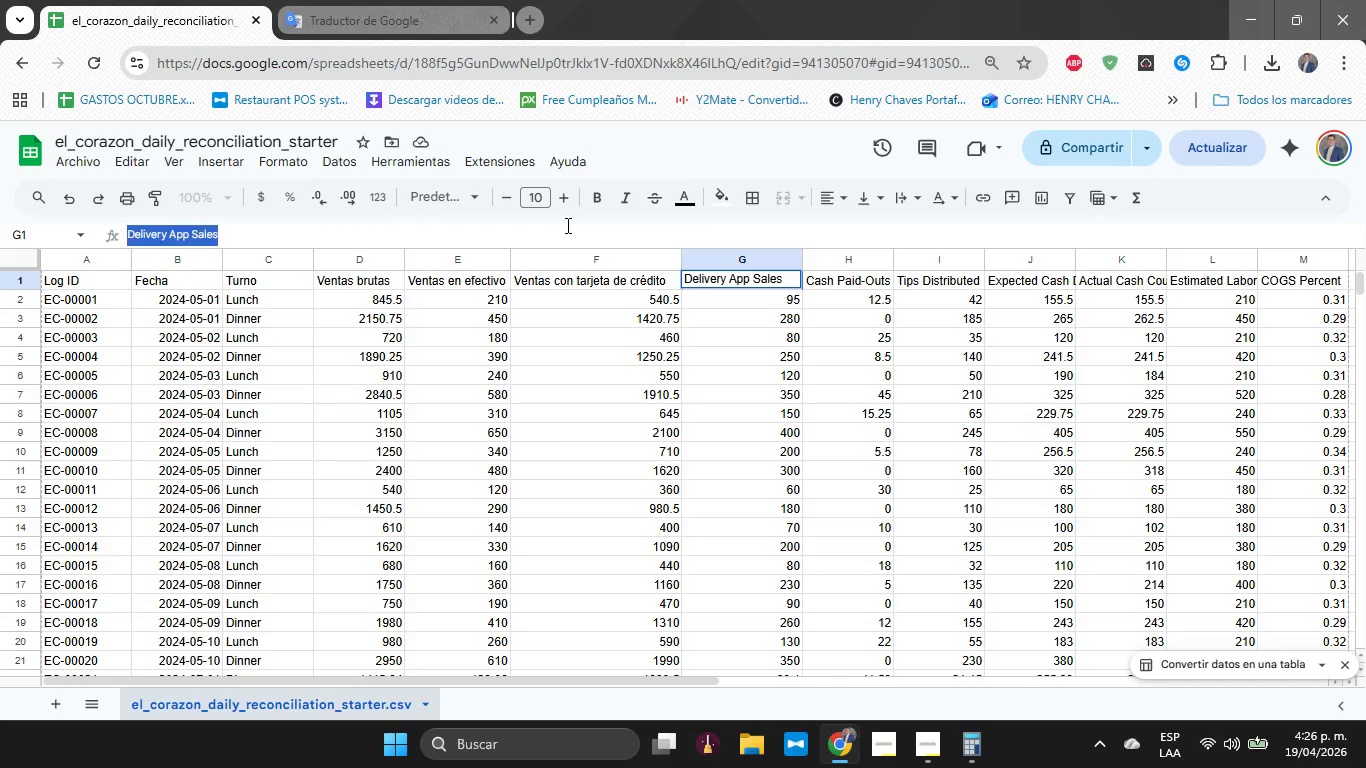 
triple_click([566, 225])
 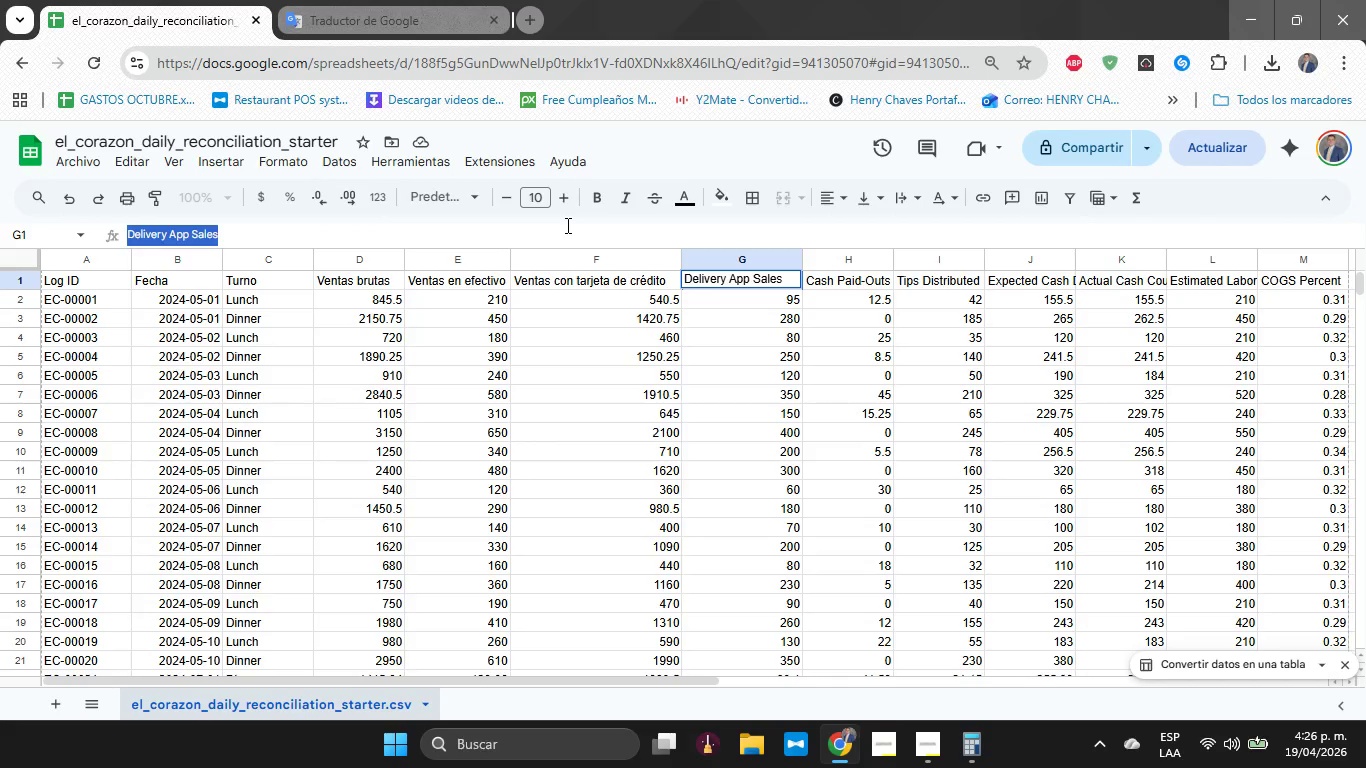 
key(Control+V)
 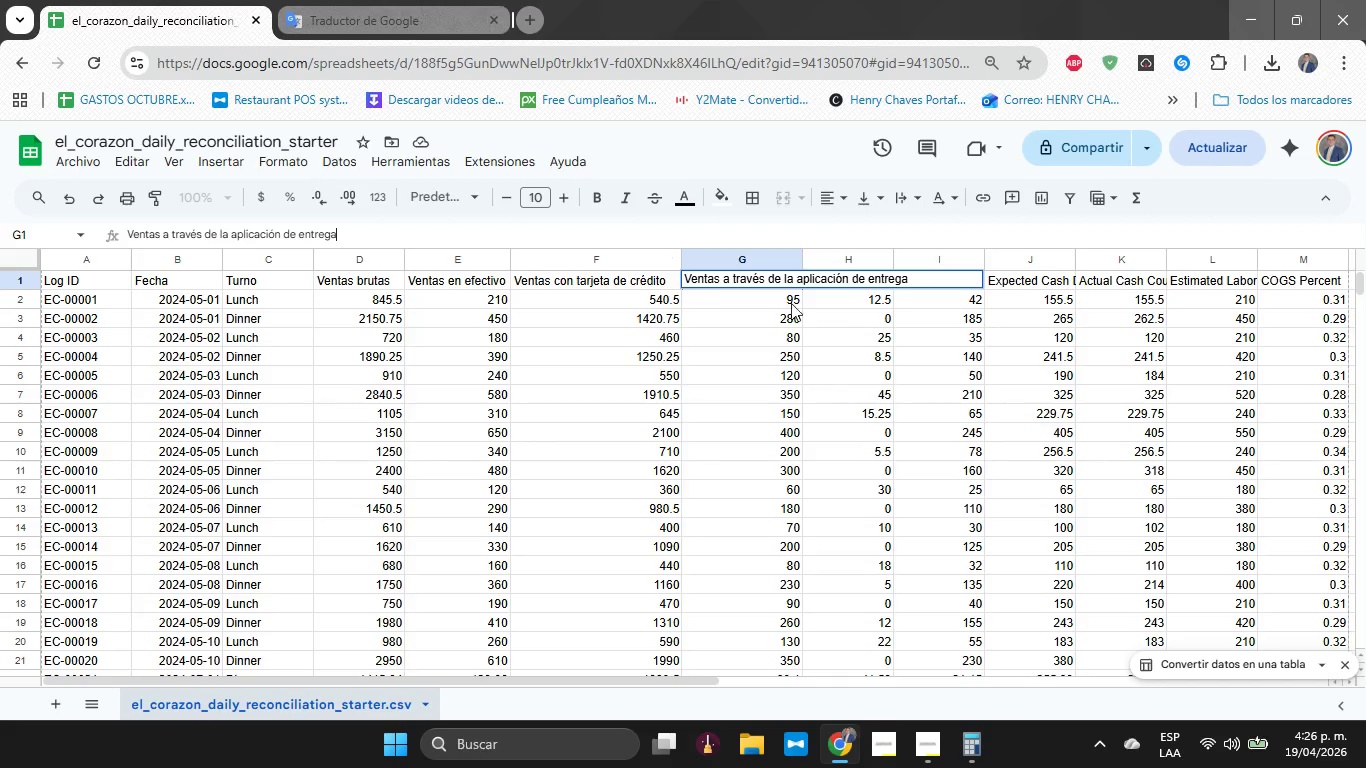 
left_click([763, 291])
 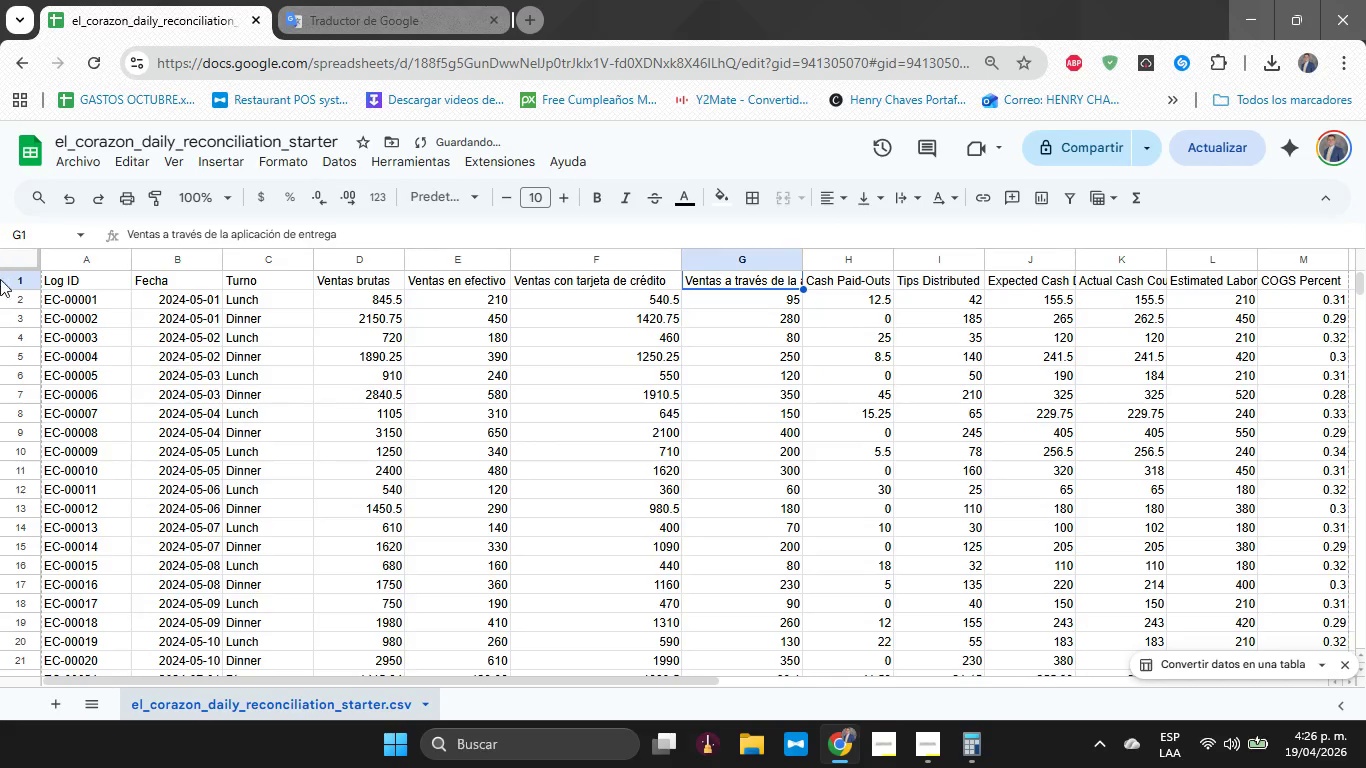 
left_click([17, 284])
 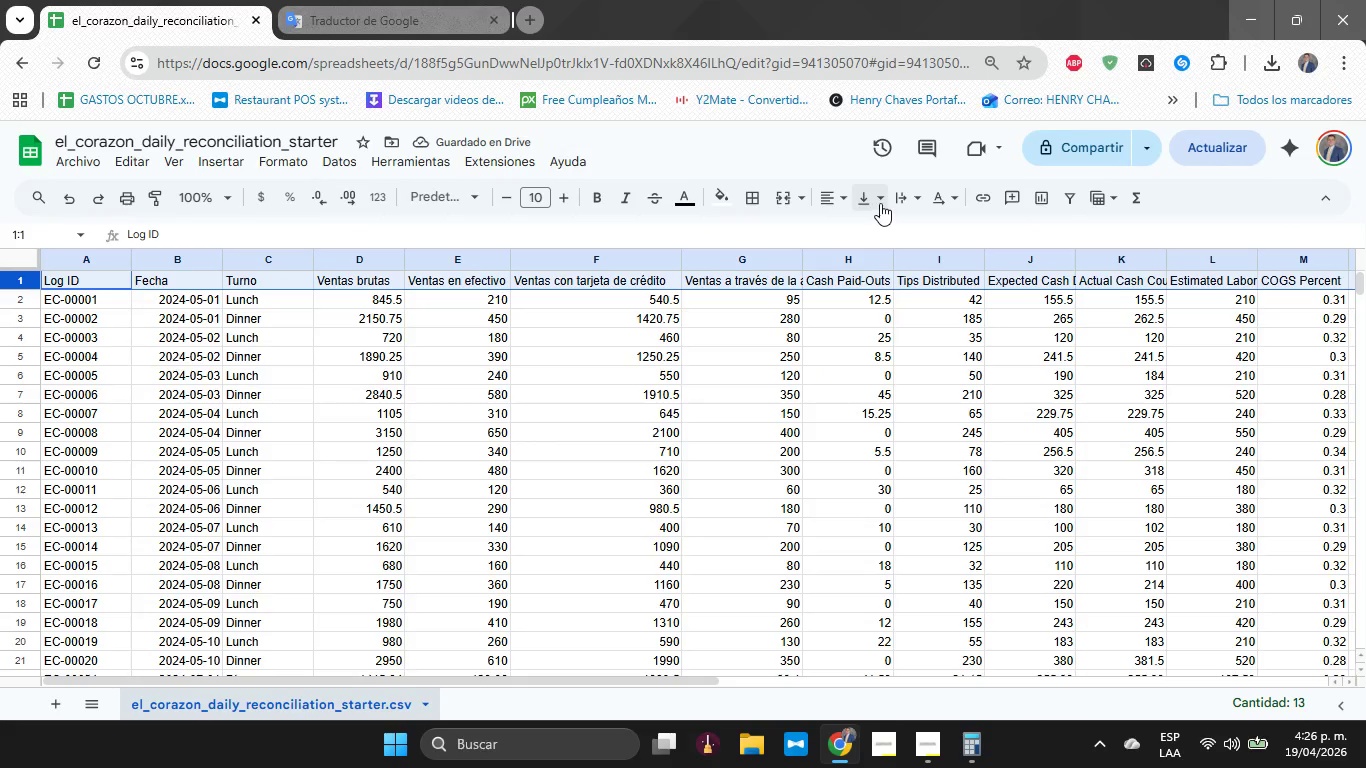 
left_click([909, 201])
 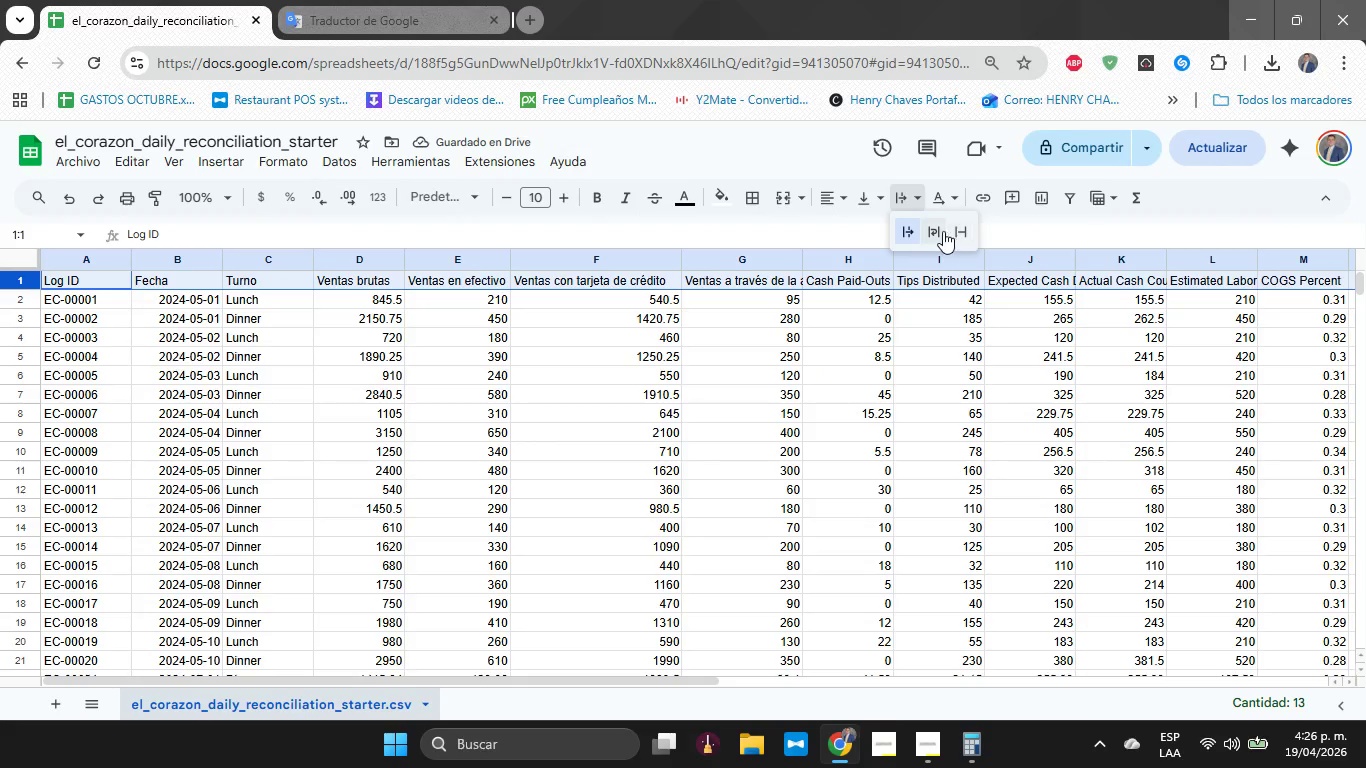 
left_click([942, 230])
 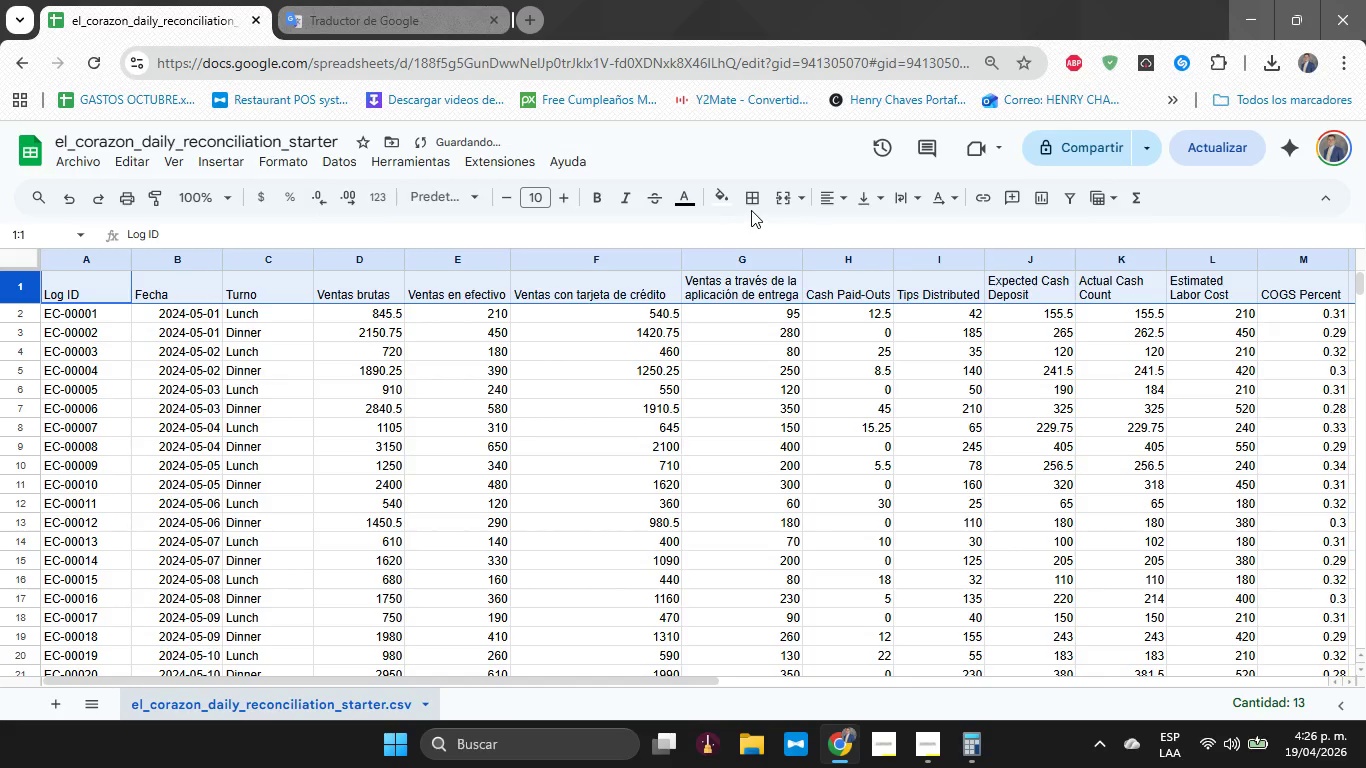 
left_click([831, 202])
 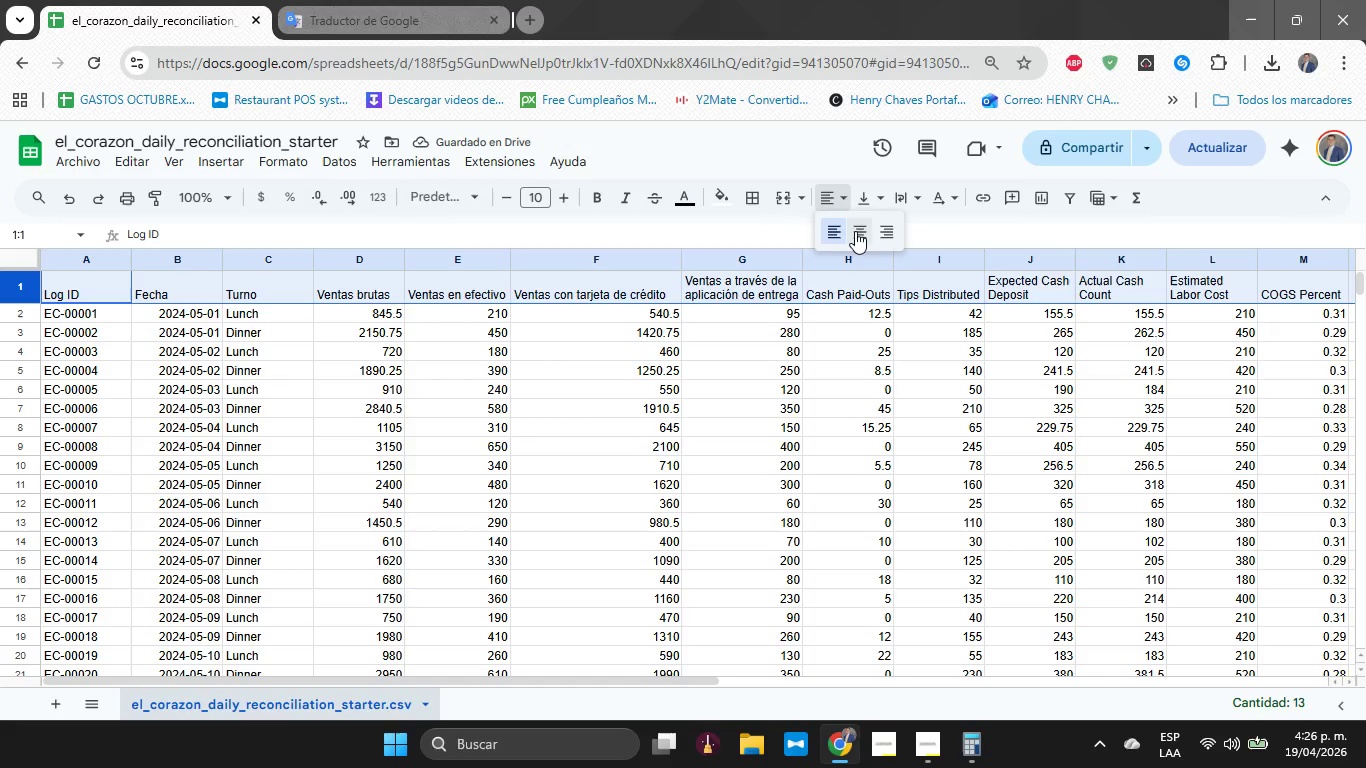 
left_click([858, 233])
 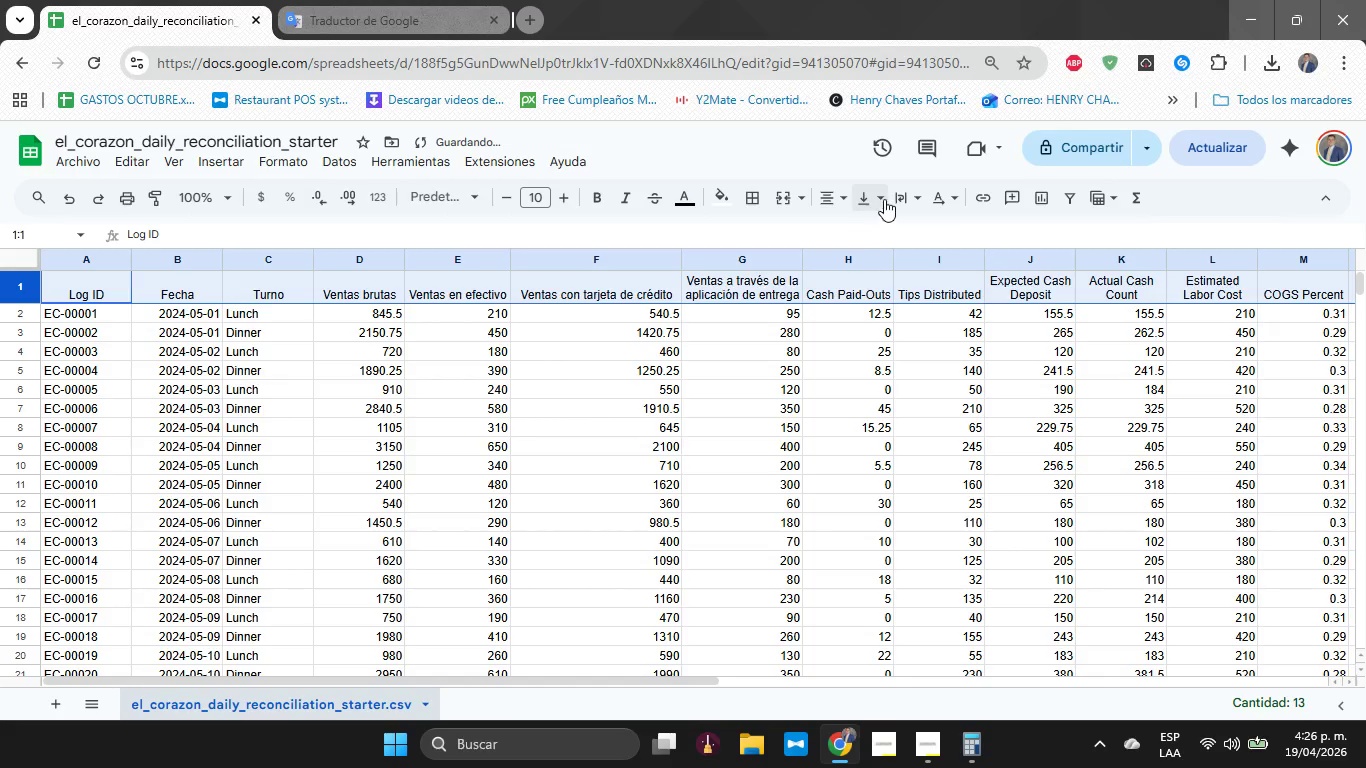 
left_click([886, 195])
 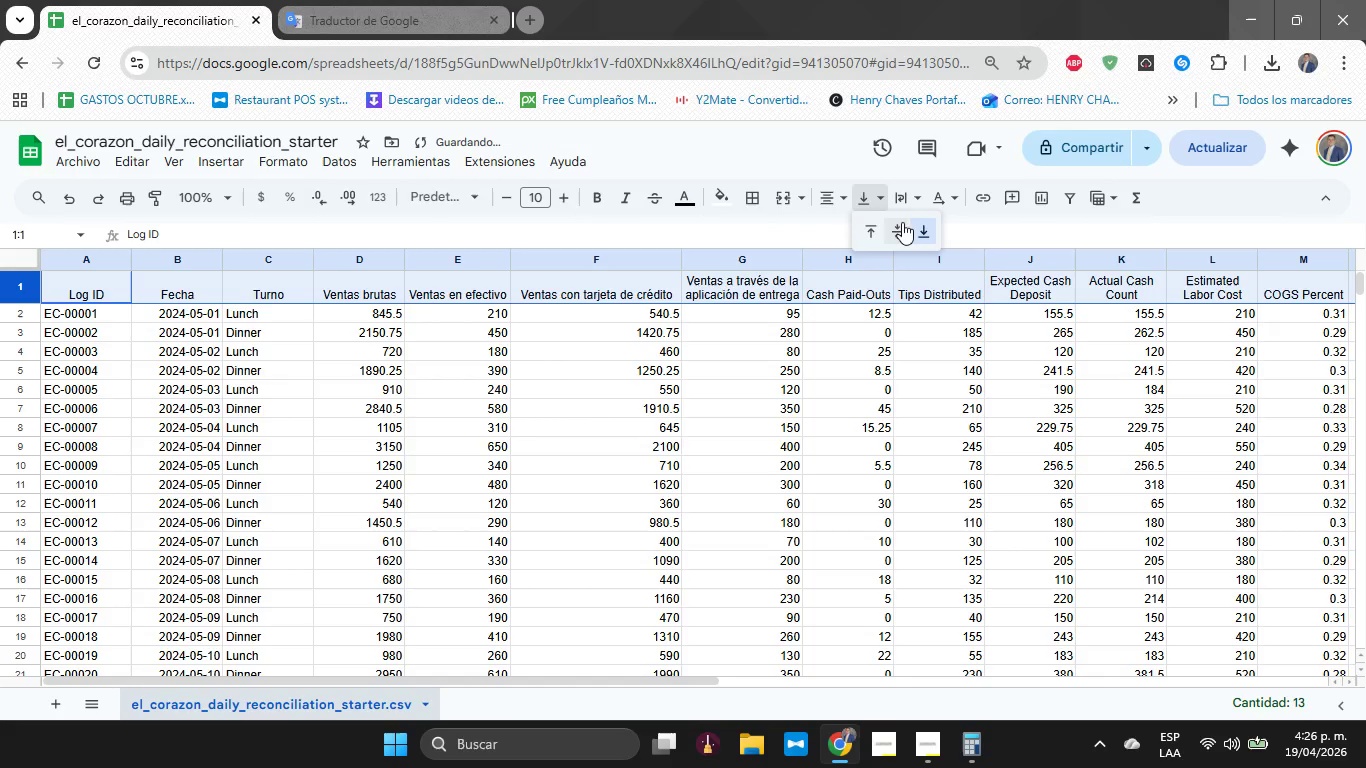 
left_click([902, 224])
 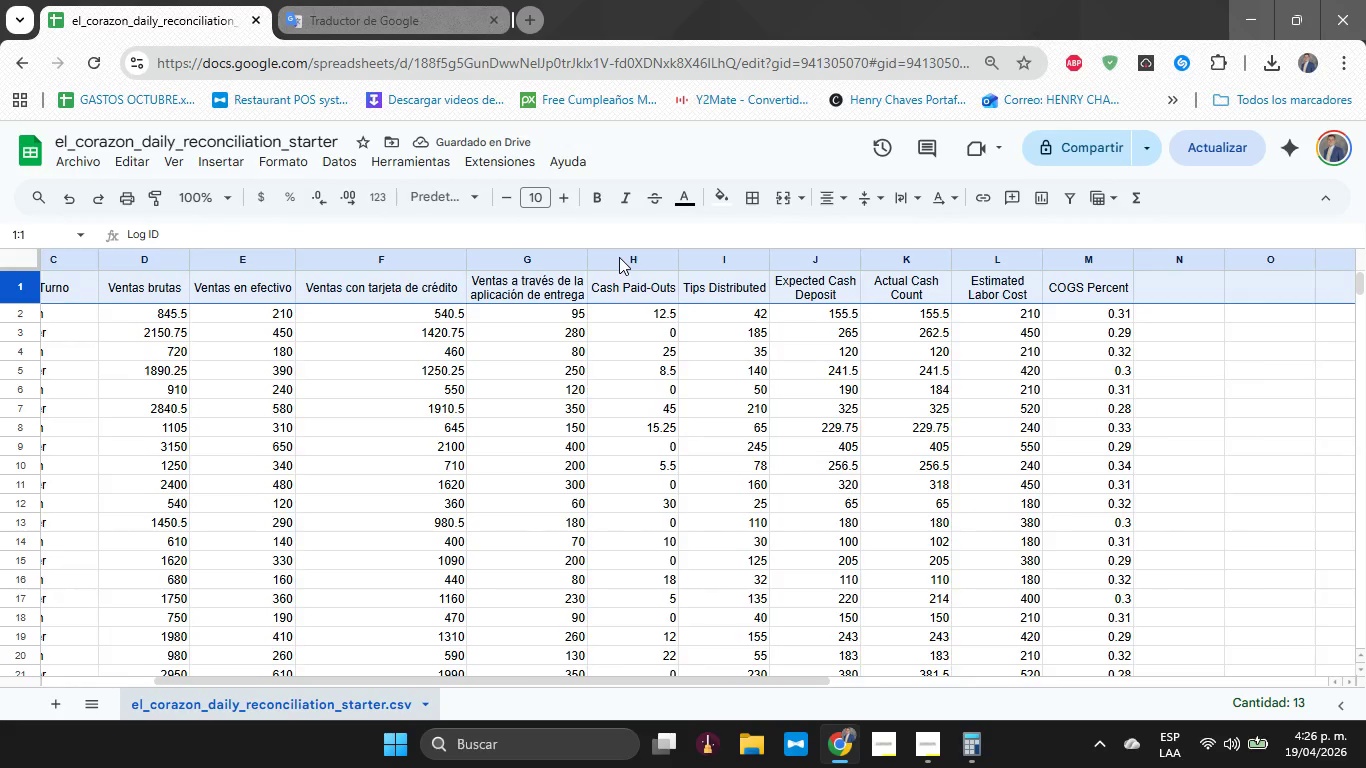 
left_click([389, 29])
 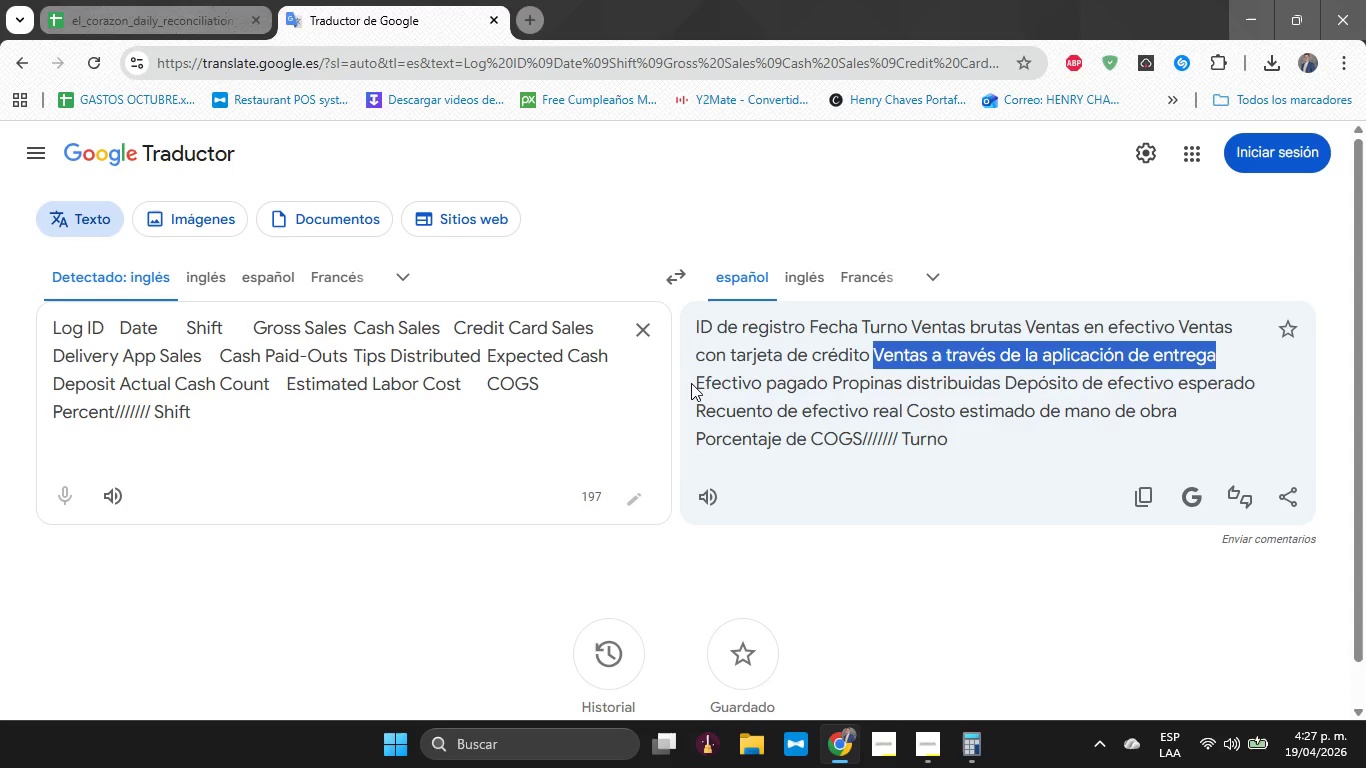 
left_click_drag(start_coordinate=[697, 382], to_coordinate=[823, 390])
 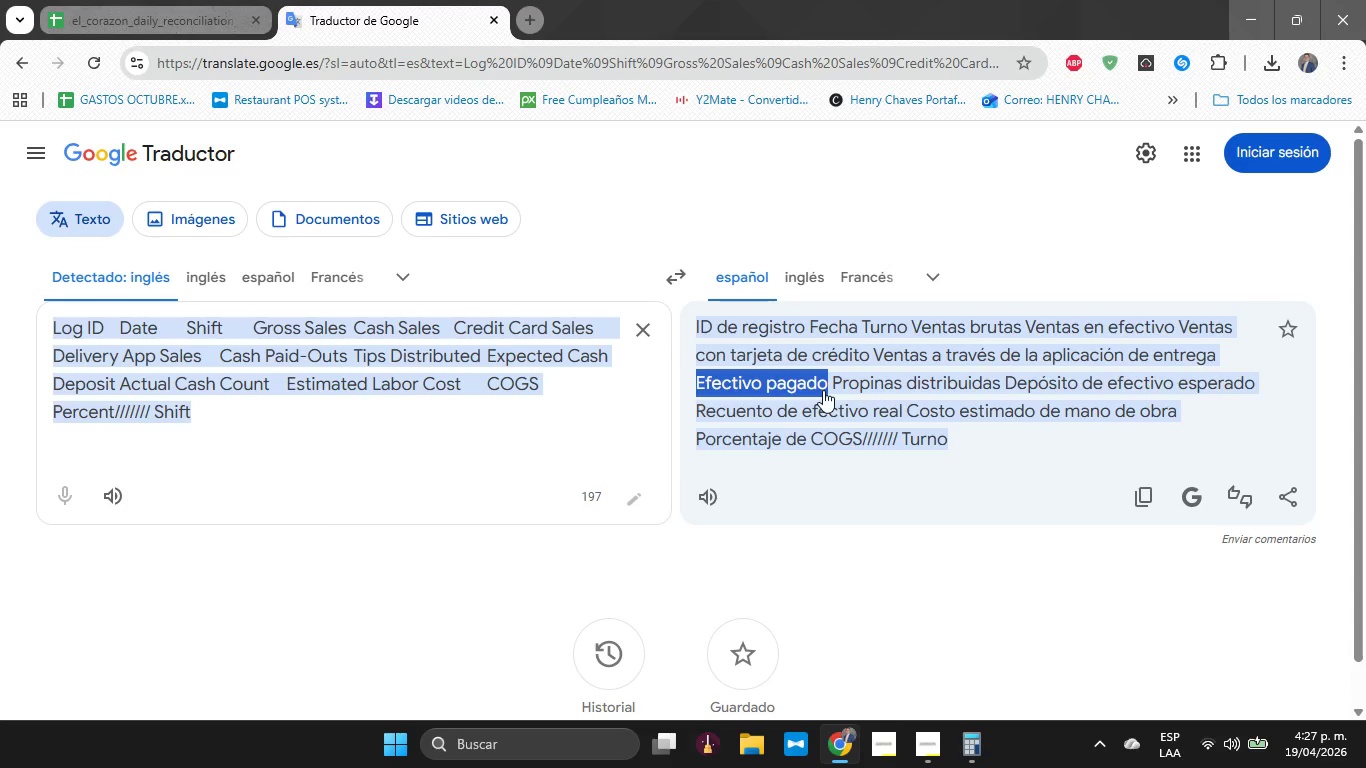 
key(Control+C)
 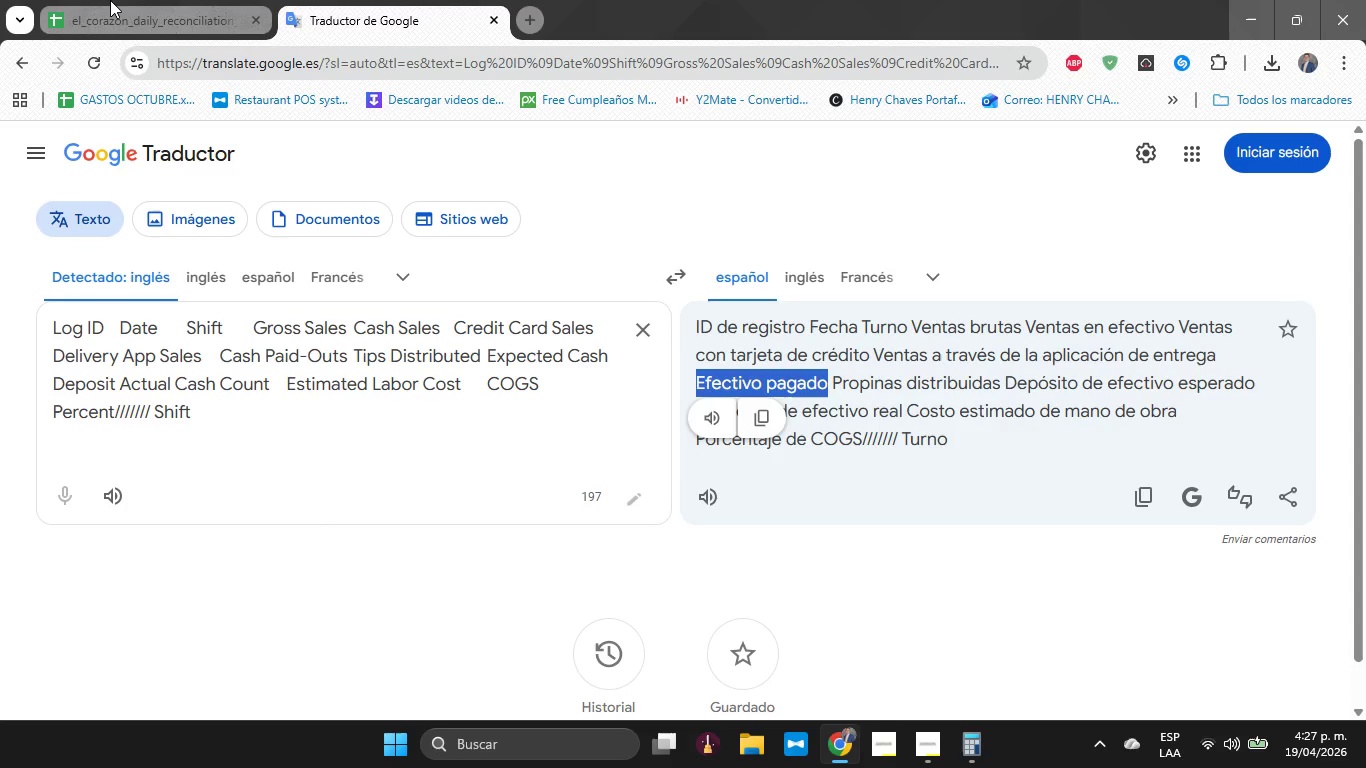 
left_click([110, 0])
 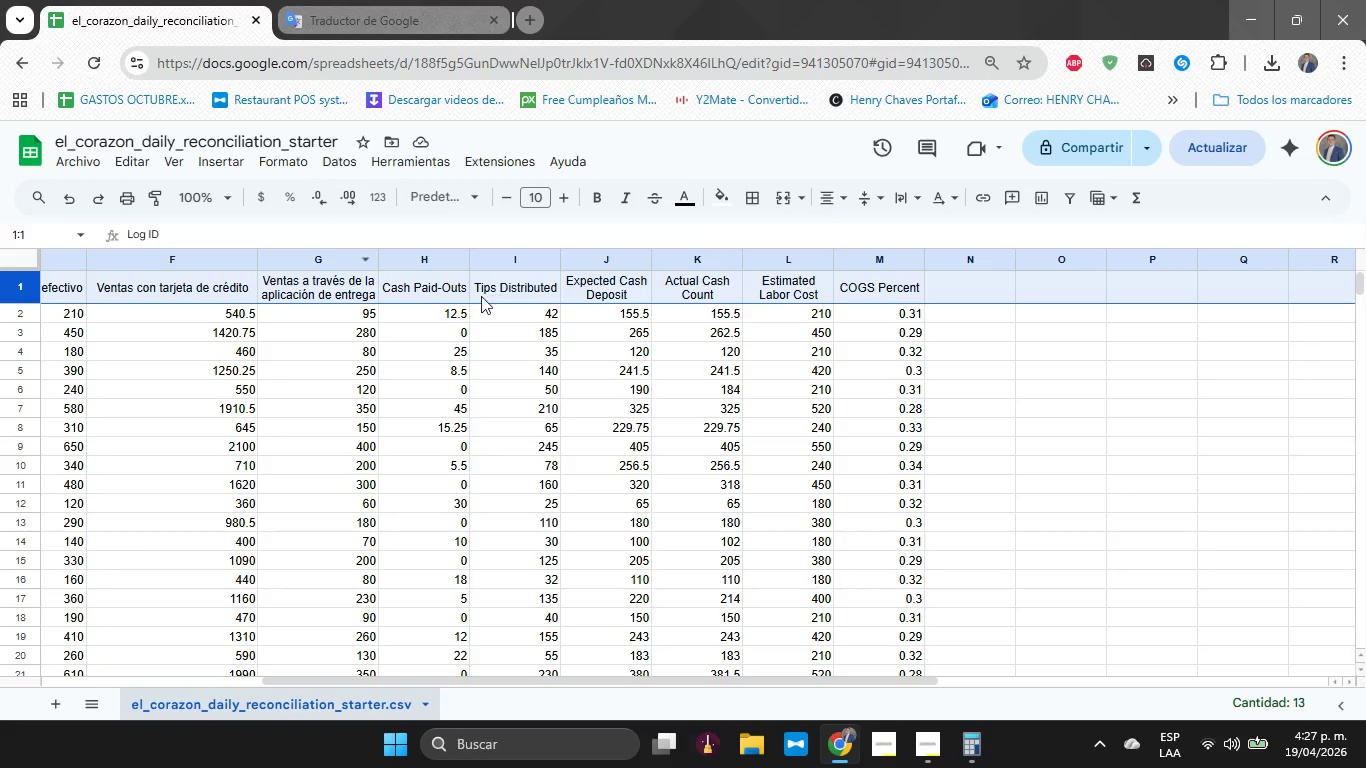 
left_click([419, 292])
 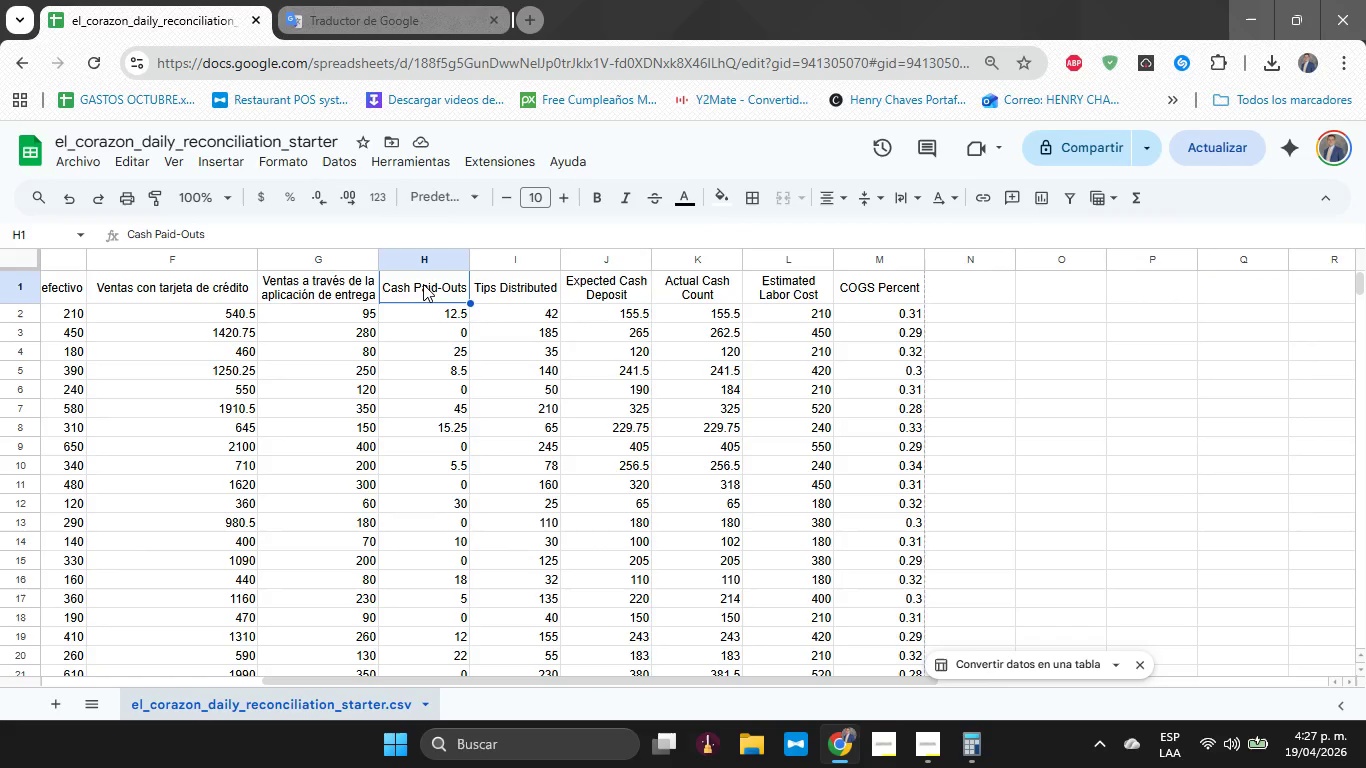 
double_click([422, 283])
 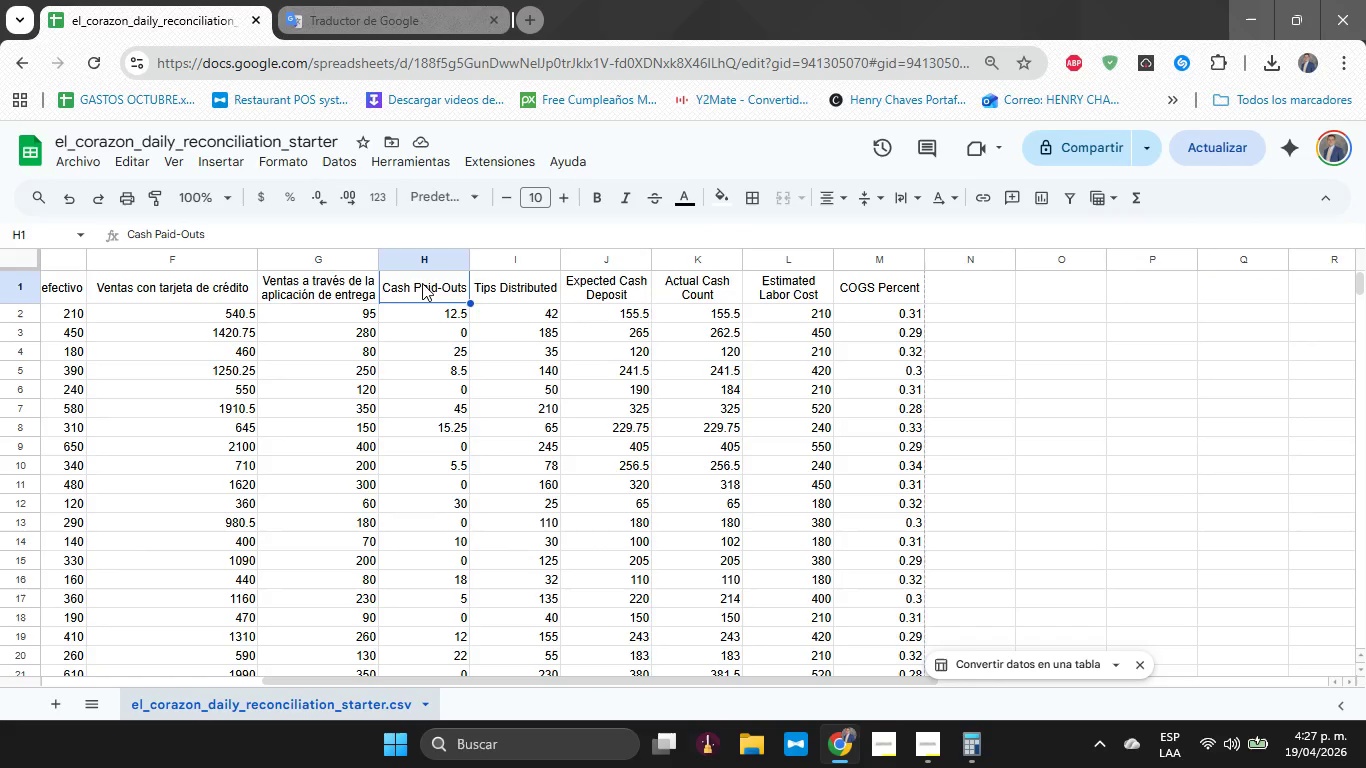 
triple_click([422, 283])
 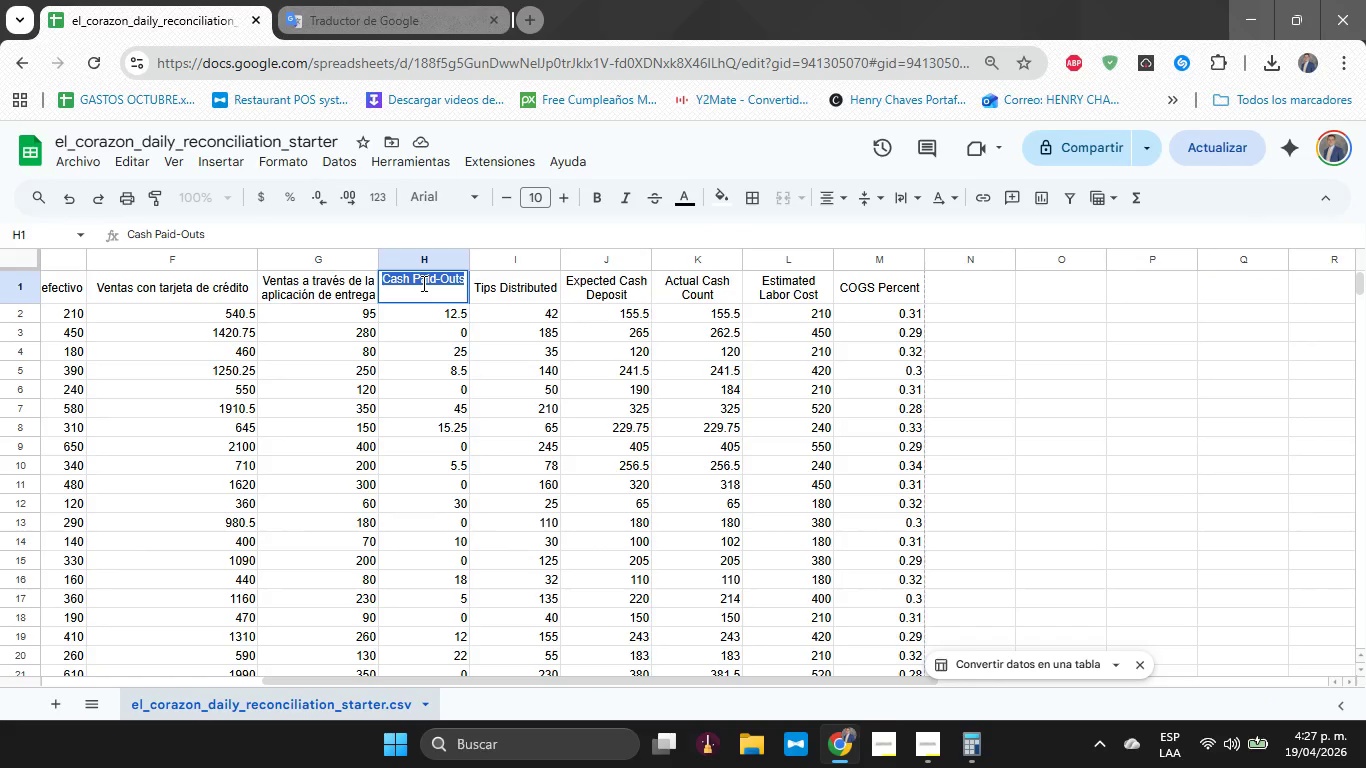 
triple_click([422, 283])
 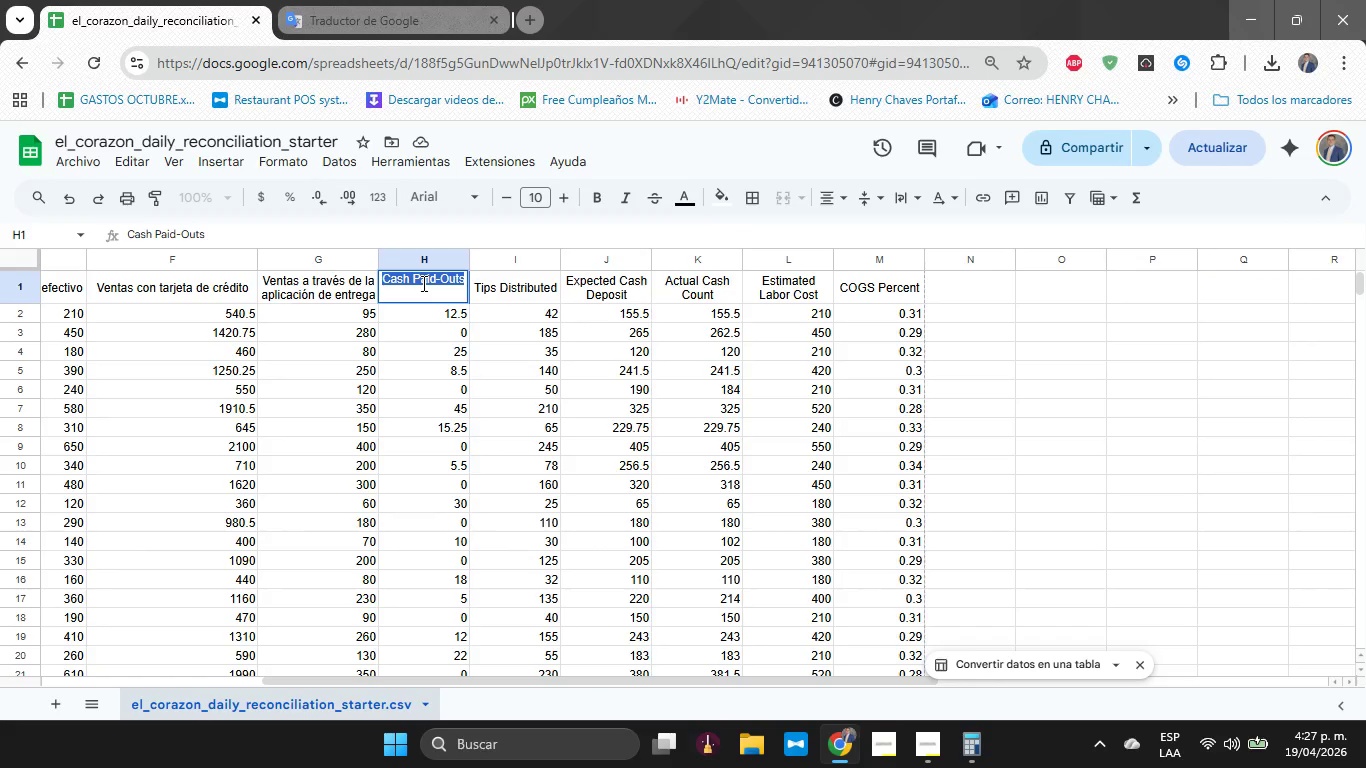 
key(Control+C)
 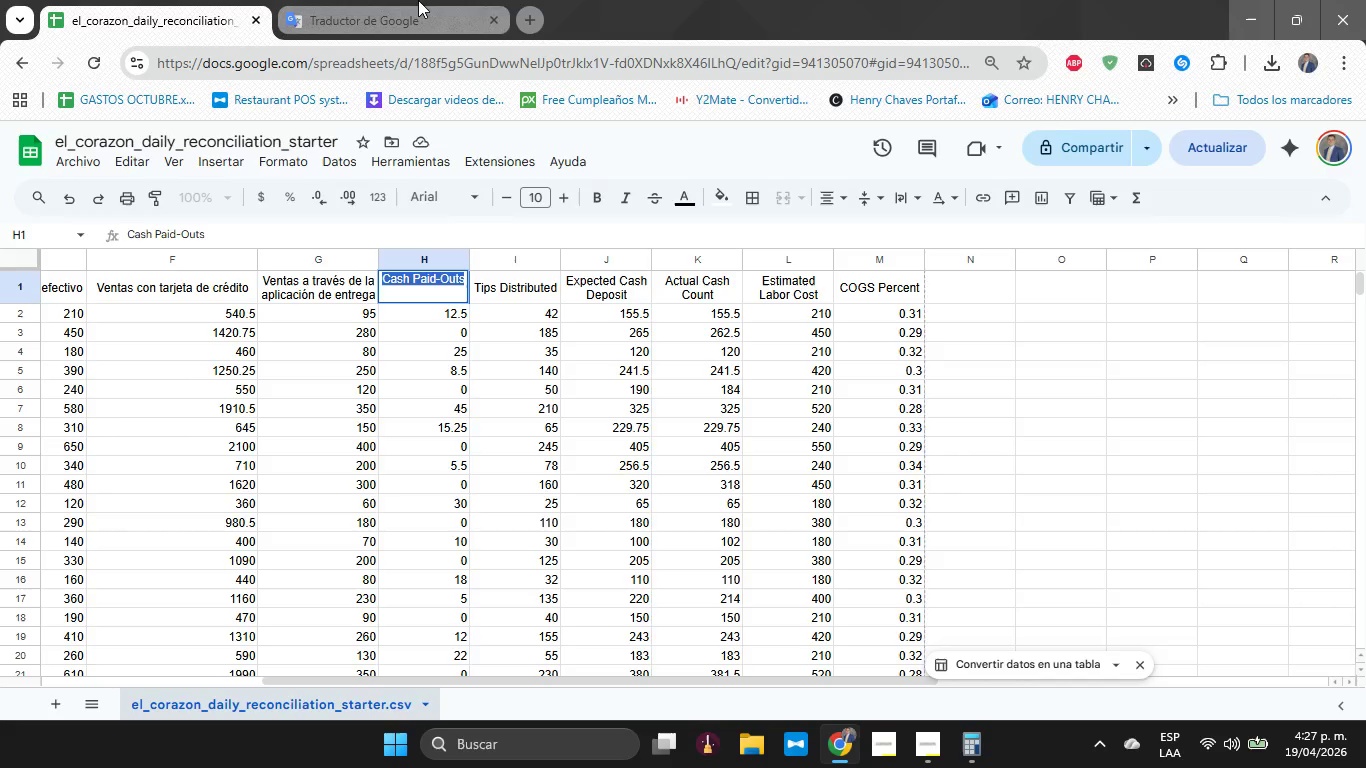 
left_click([418, 0])
 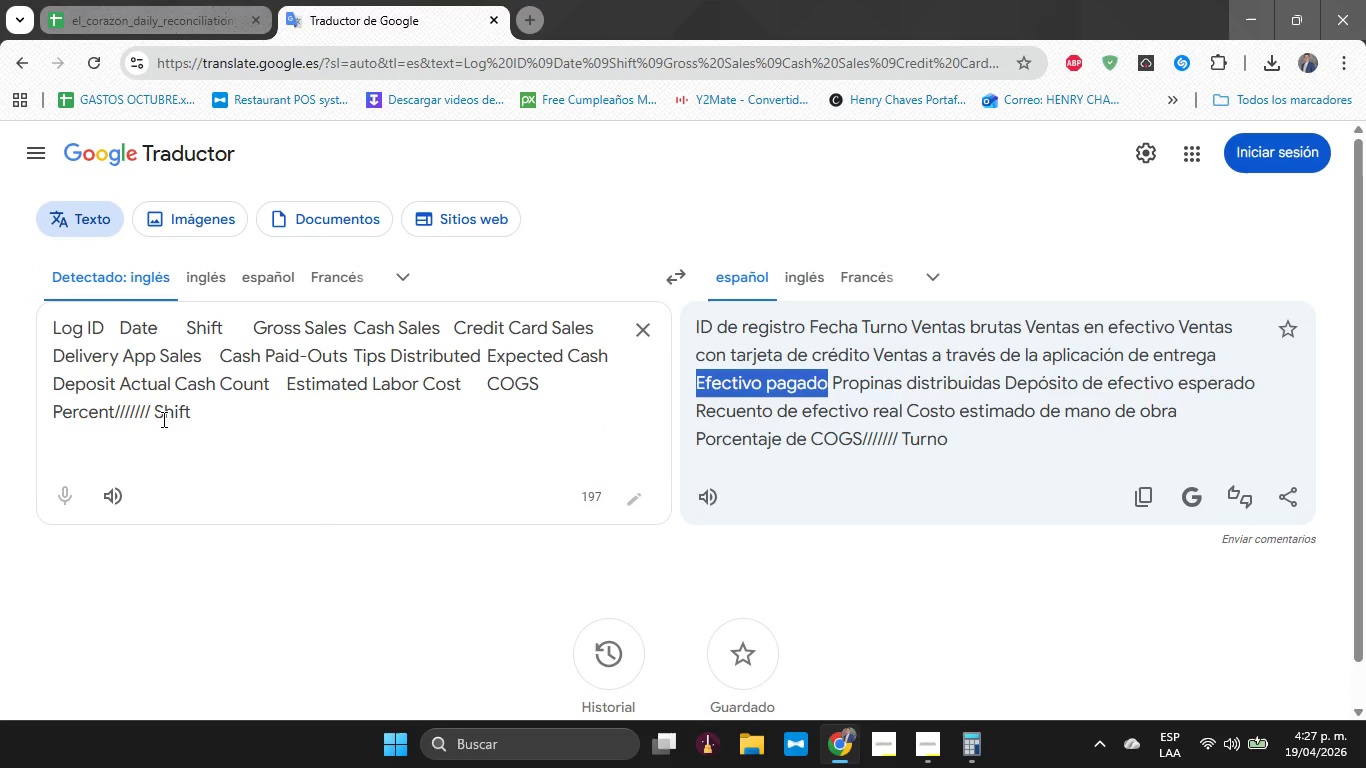 
left_click_drag(start_coordinate=[160, 416], to_coordinate=[304, 417])
 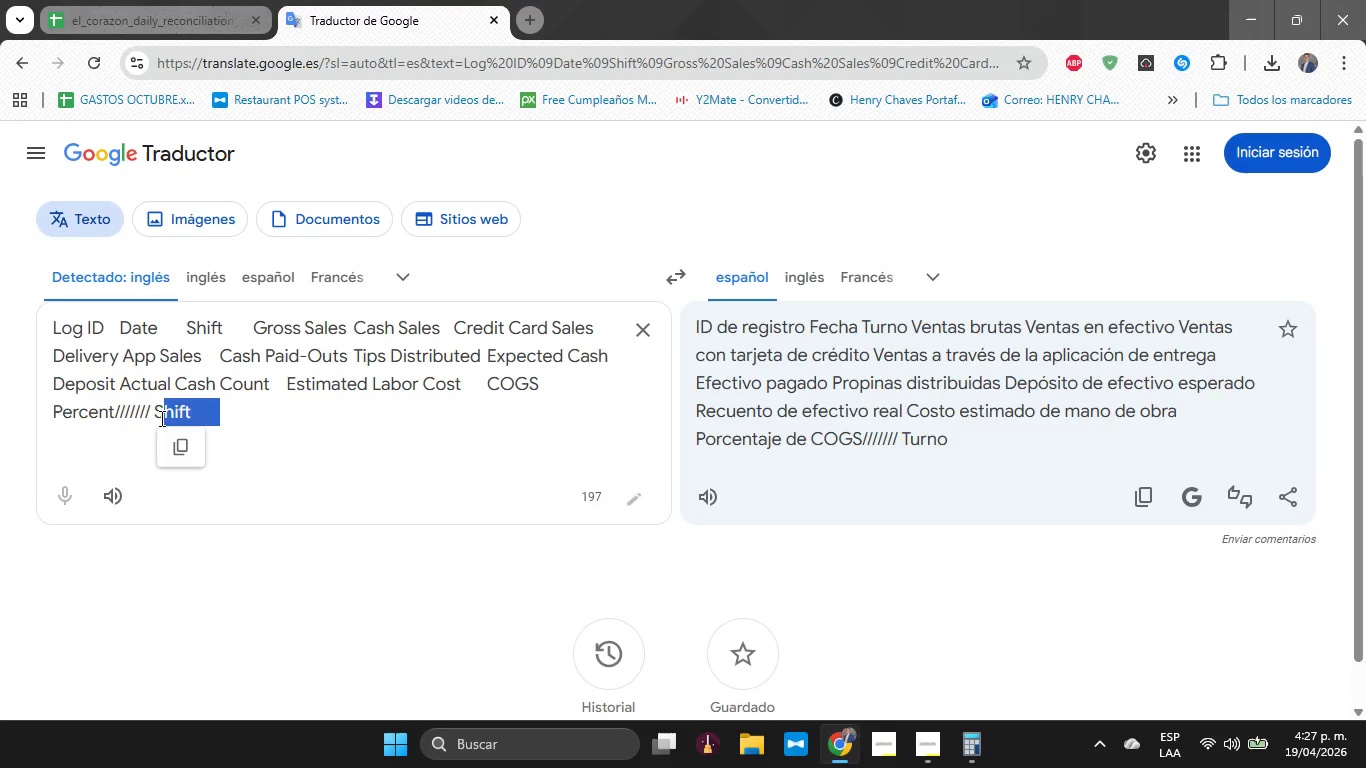 
left_click_drag(start_coordinate=[152, 418], to_coordinate=[240, 416])
 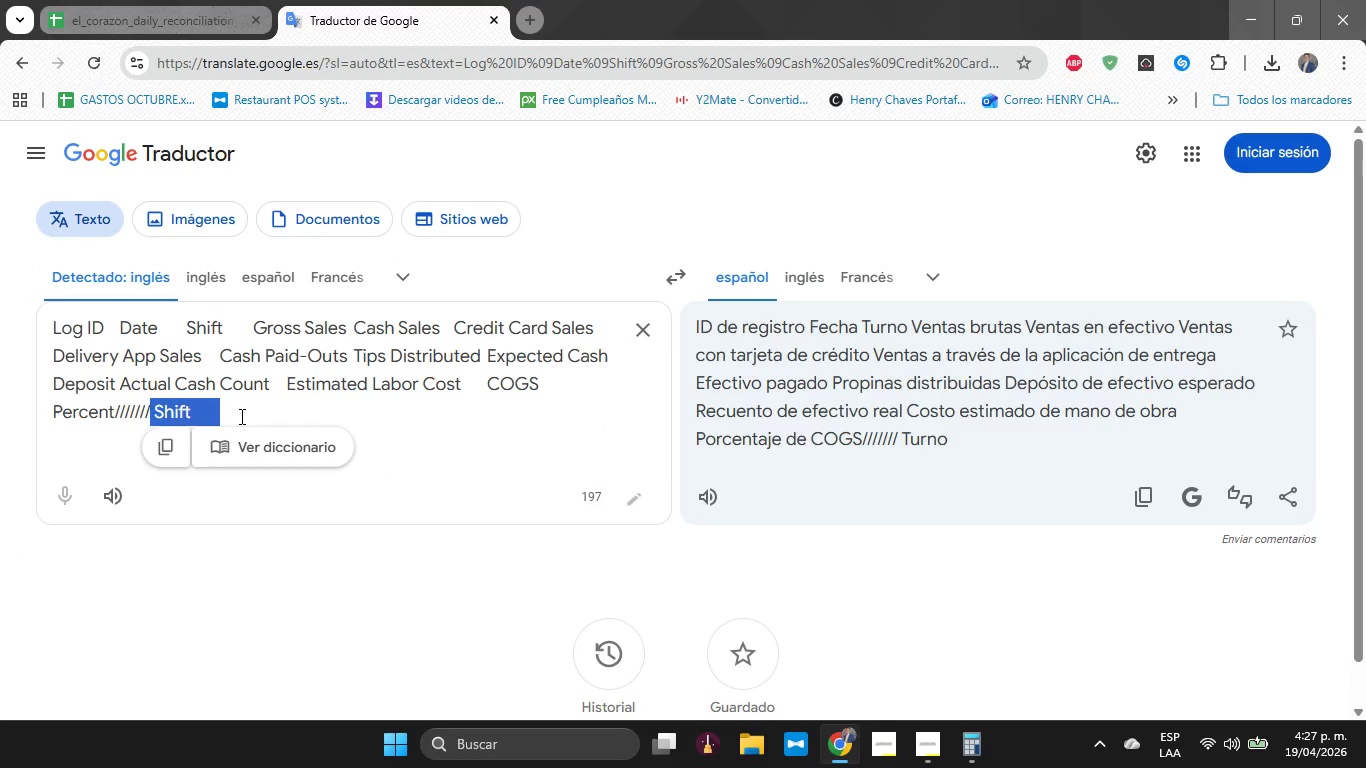 
key(Control+V)
 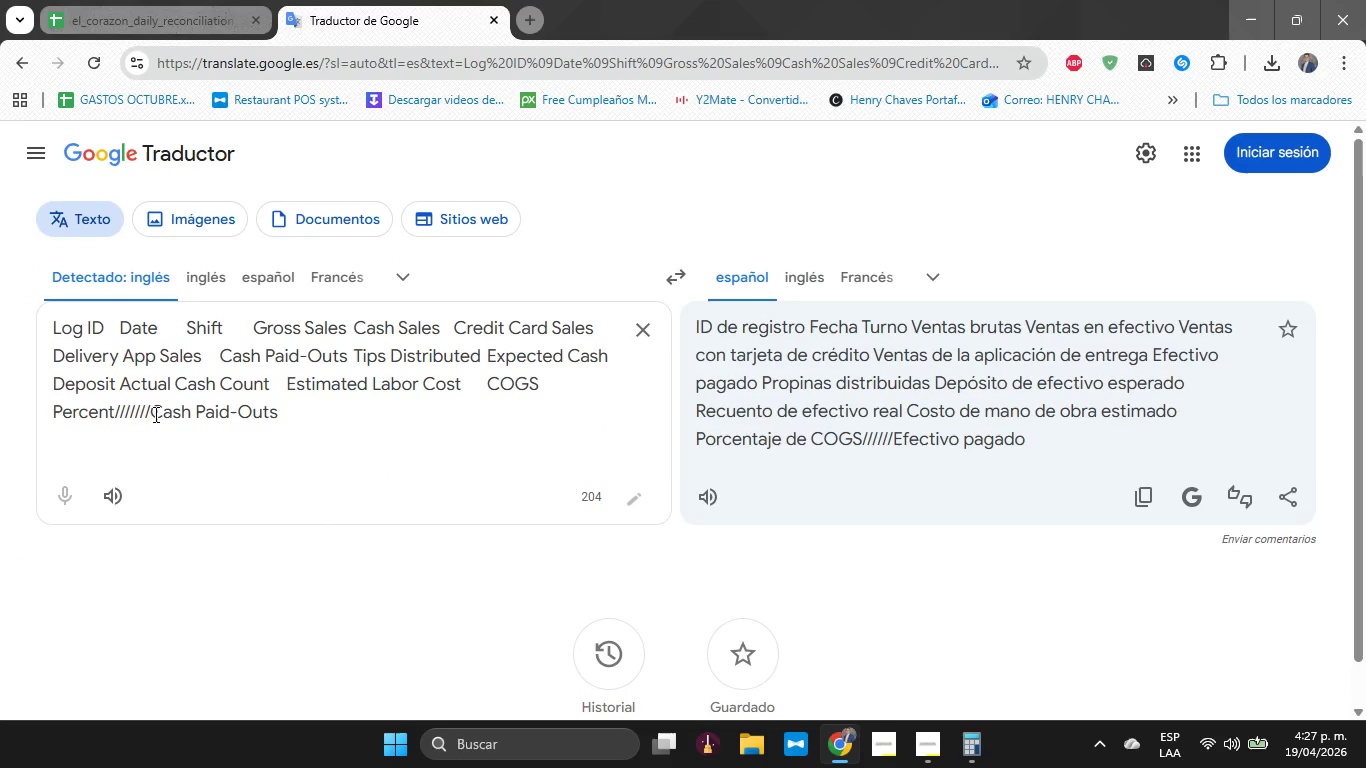 
left_click([150, 414])
 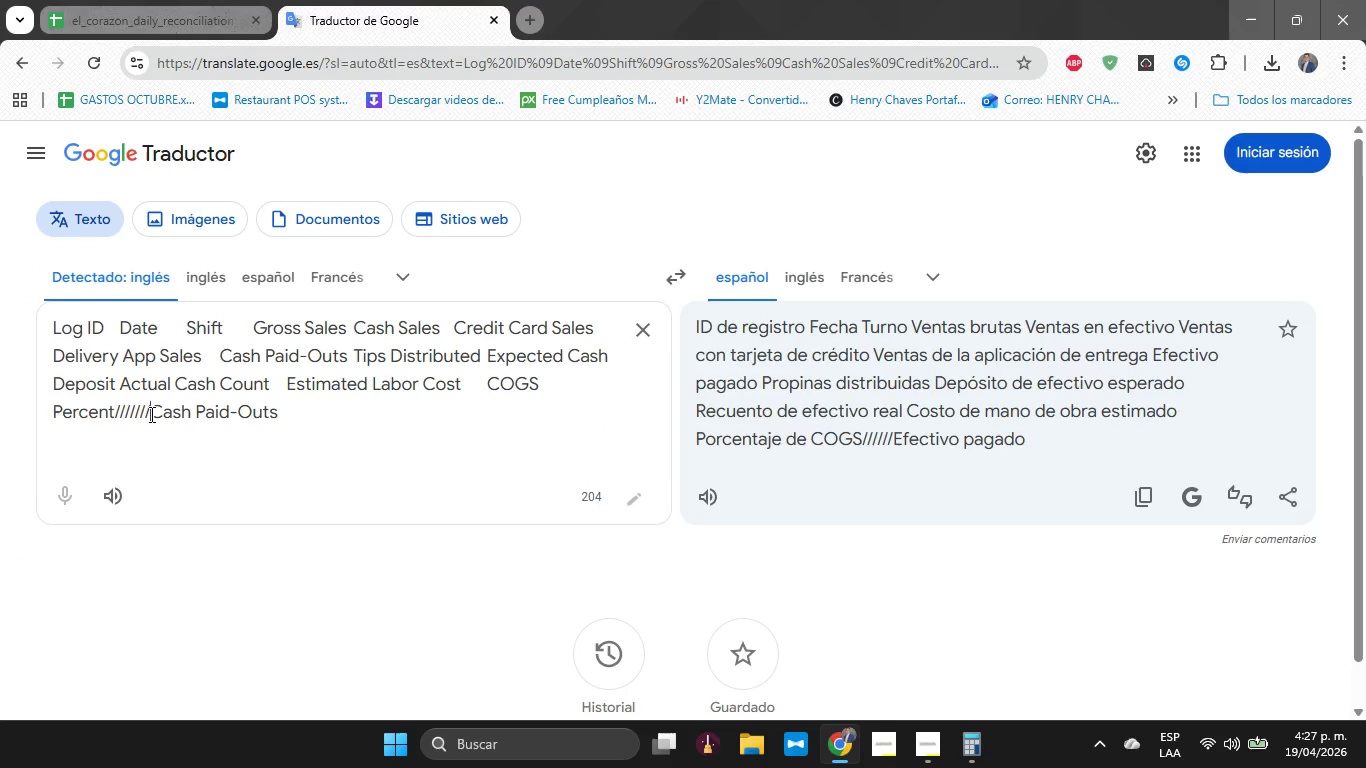 
key(Space)
 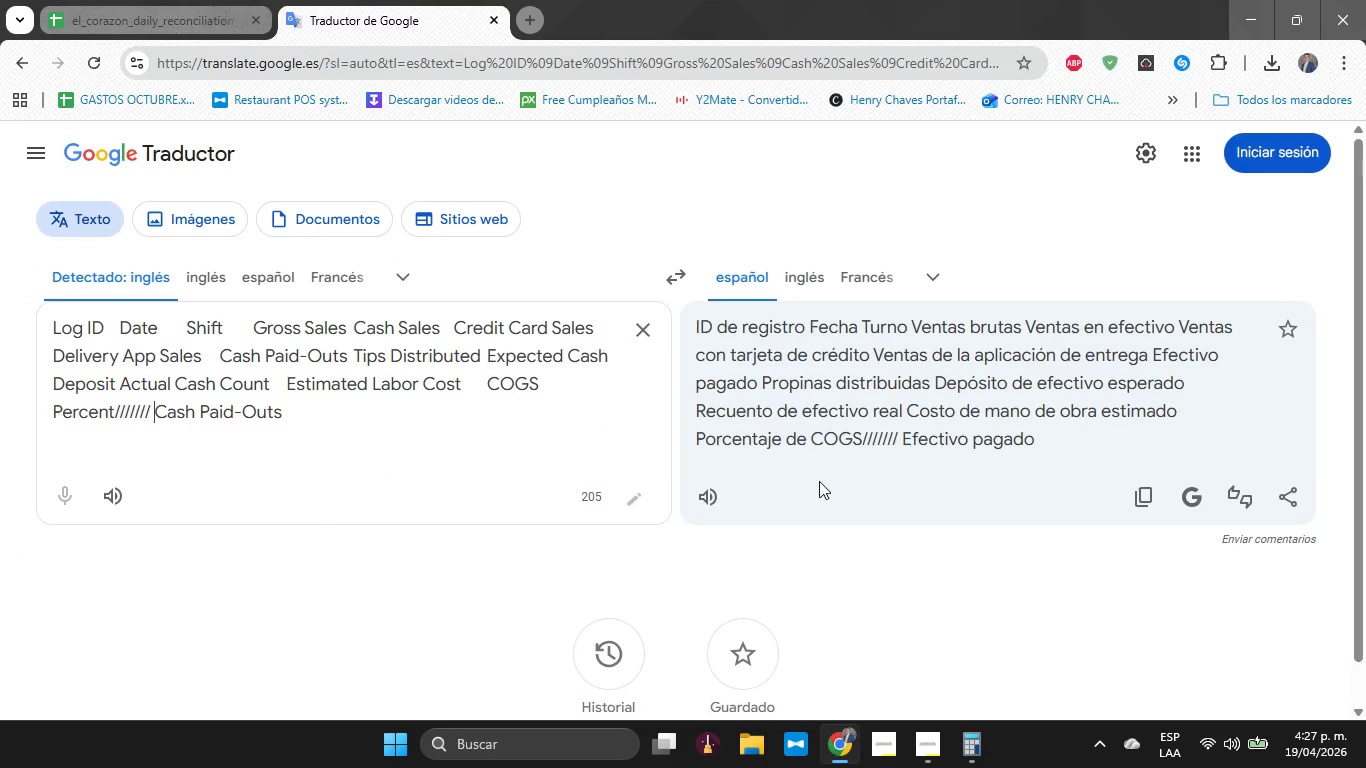 
left_click_drag(start_coordinate=[900, 448], to_coordinate=[1030, 452])
 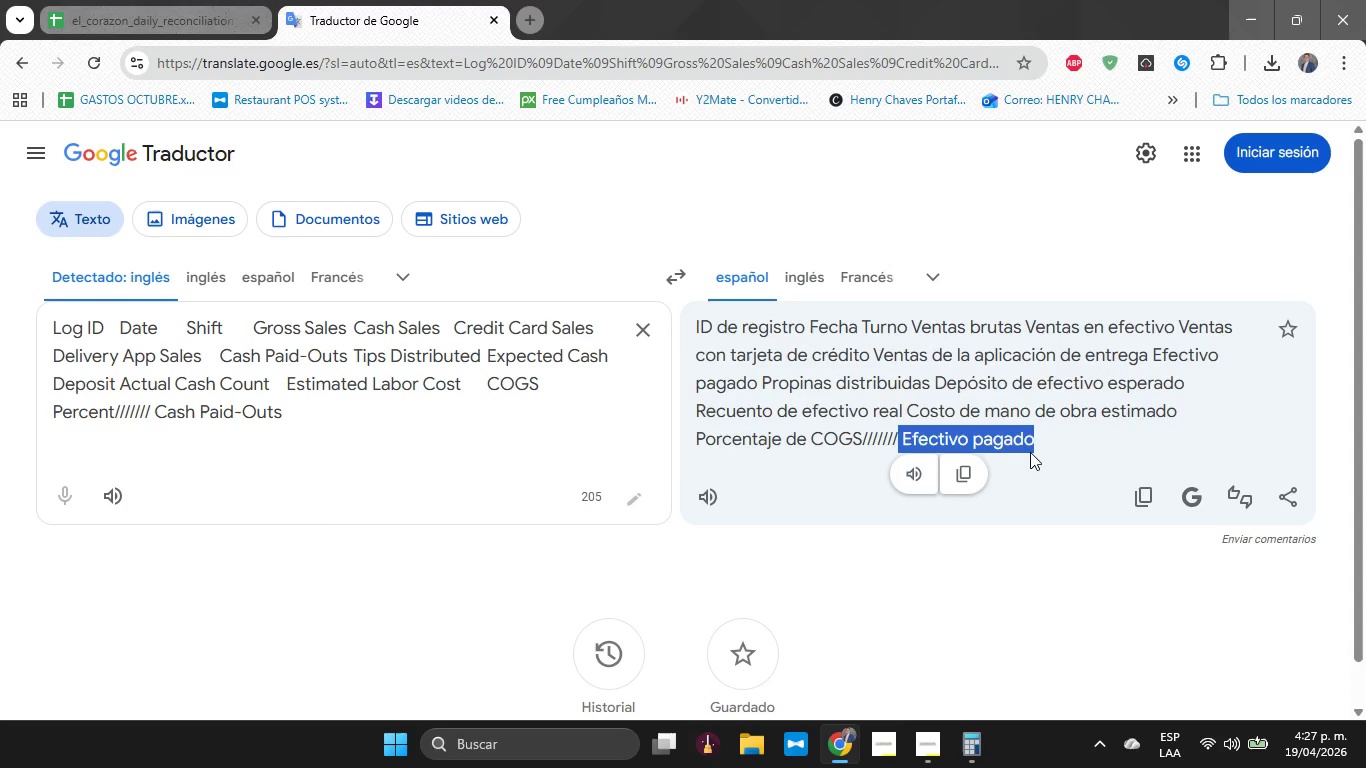 
key(Control+C)
 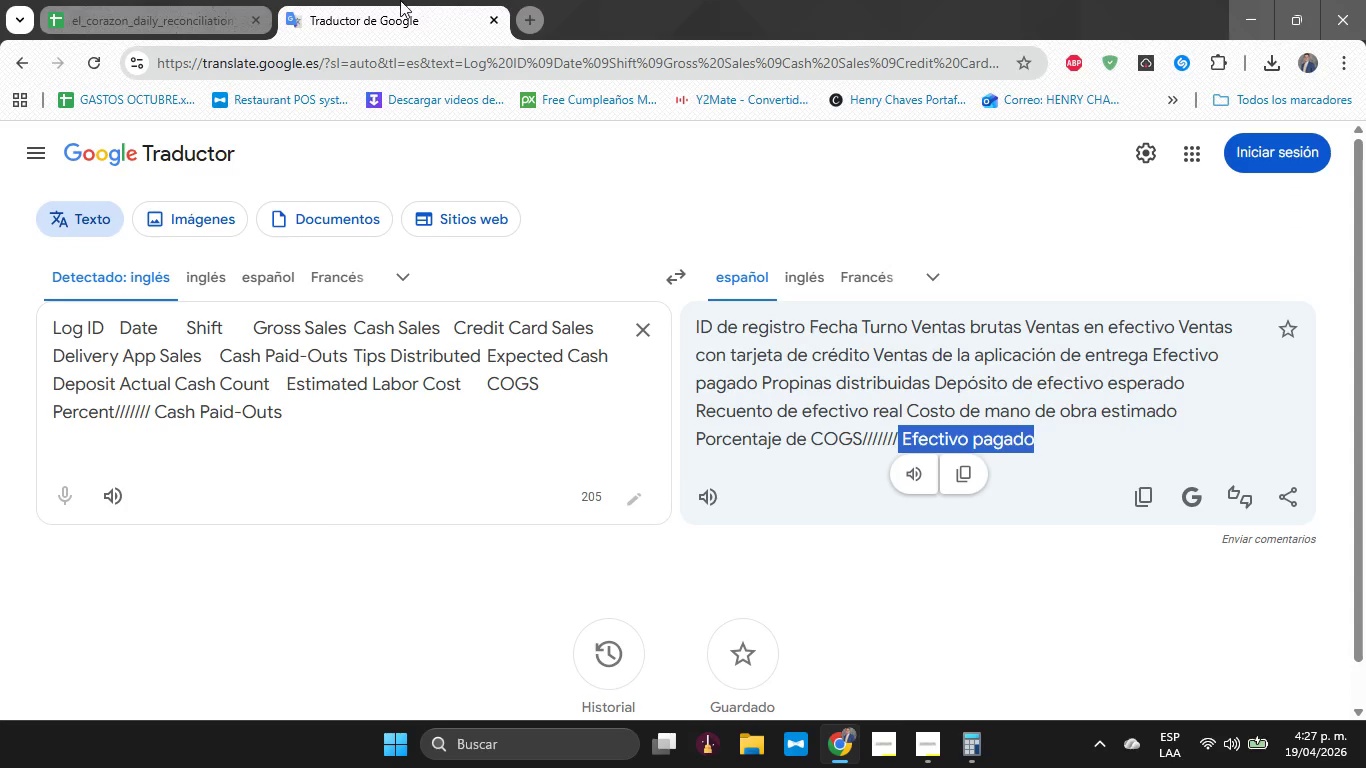 
left_click([172, 0])
 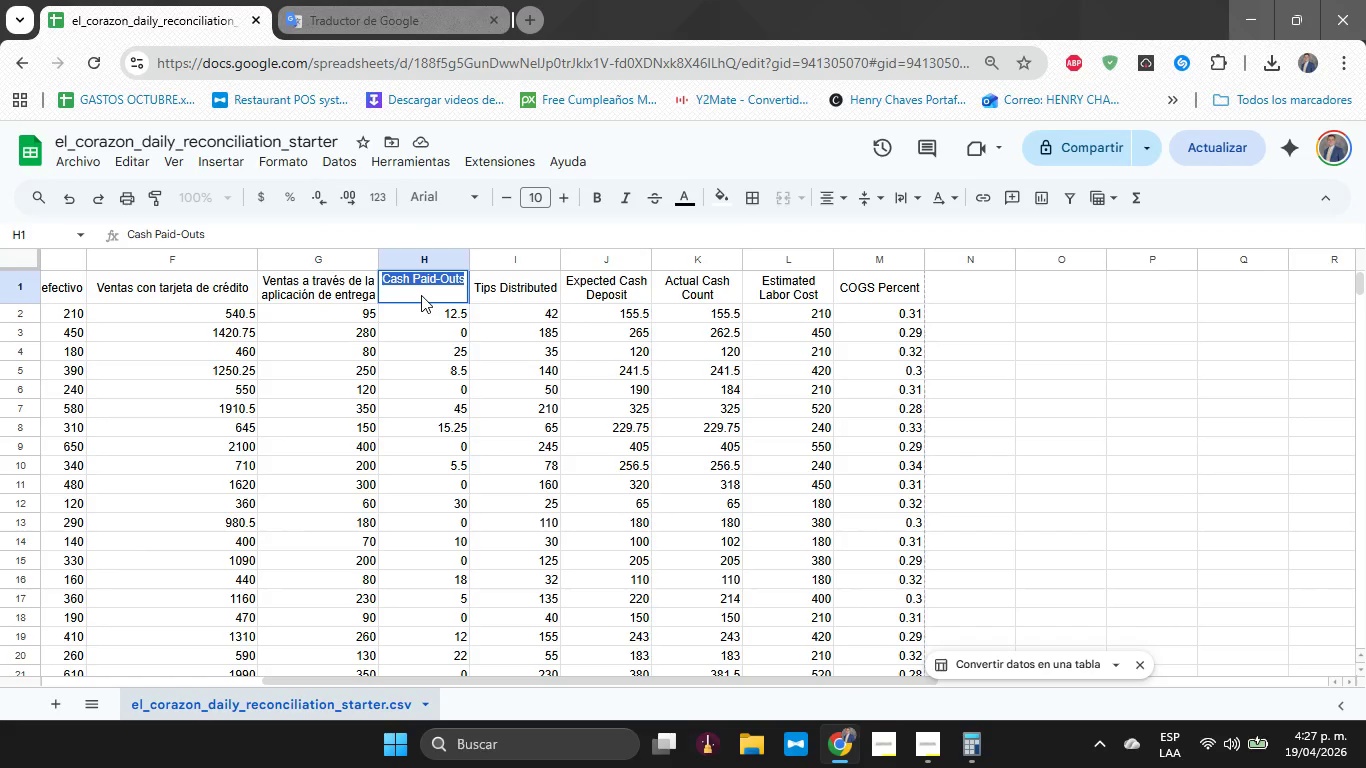 
key(Control+V)
 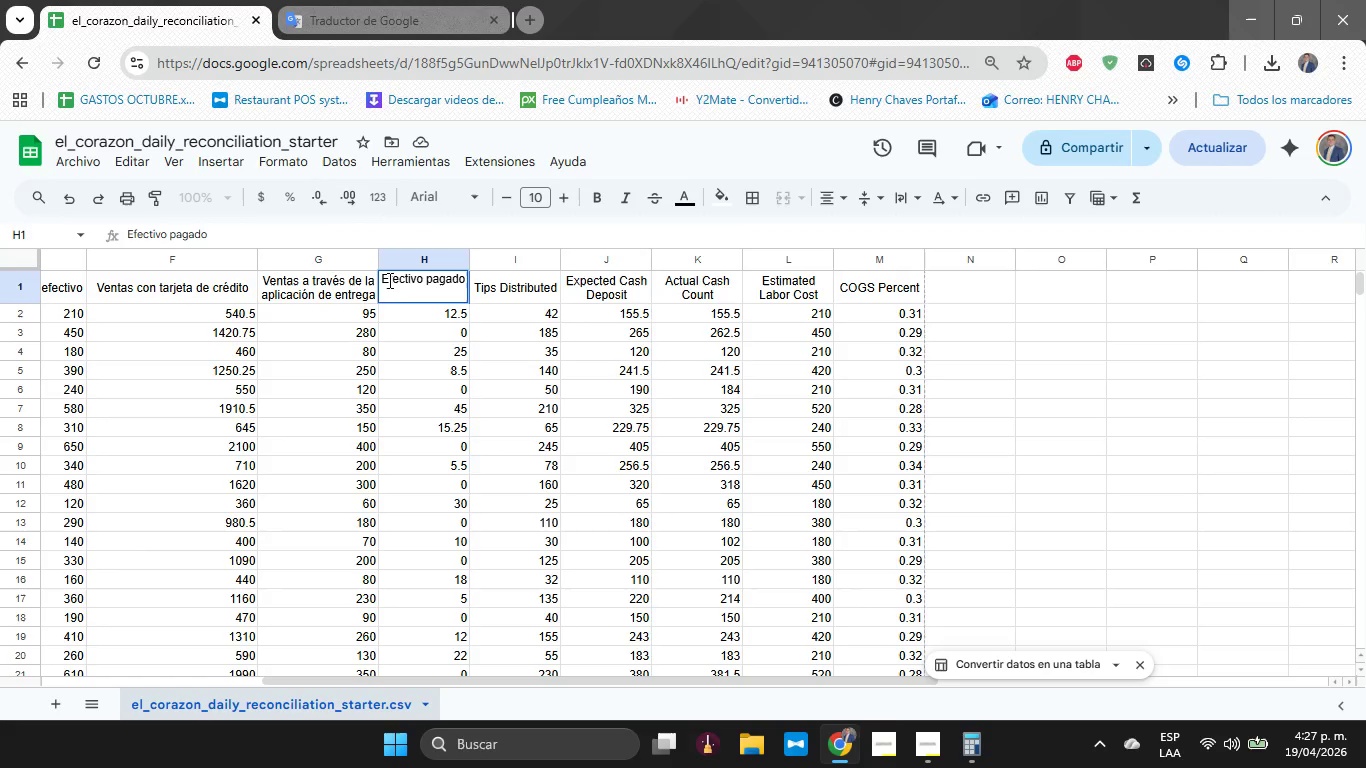 
left_click([382, 279])
 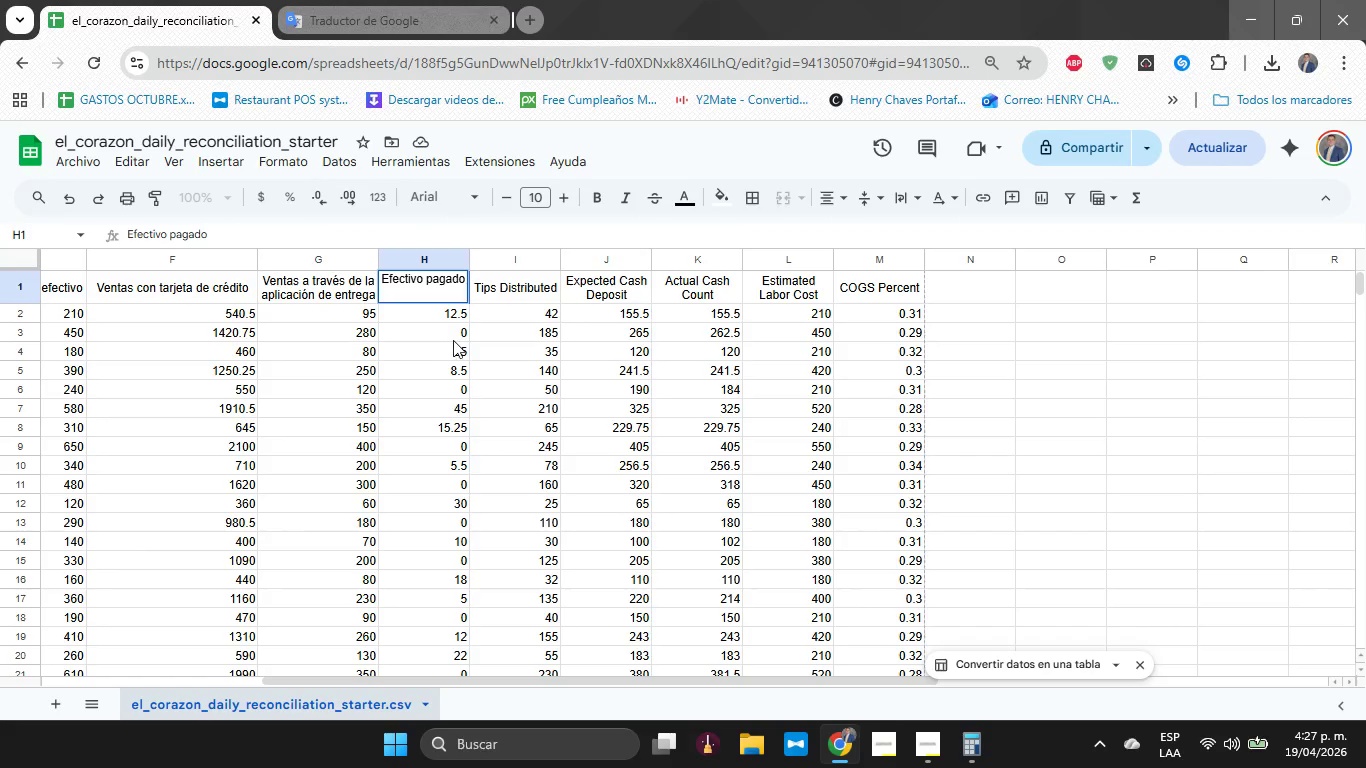 
key(Backspace)
 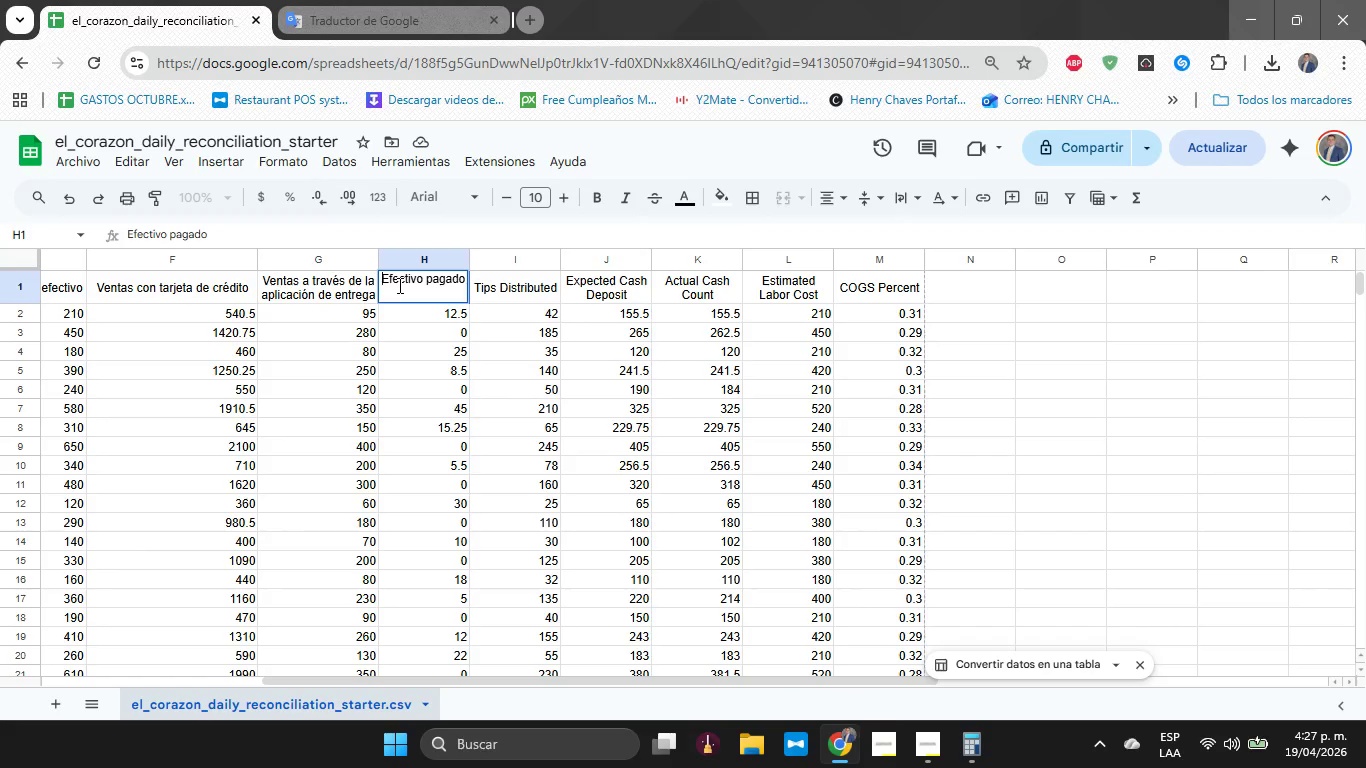 
hold_key(key=ArrowRight, duration=1.34)
 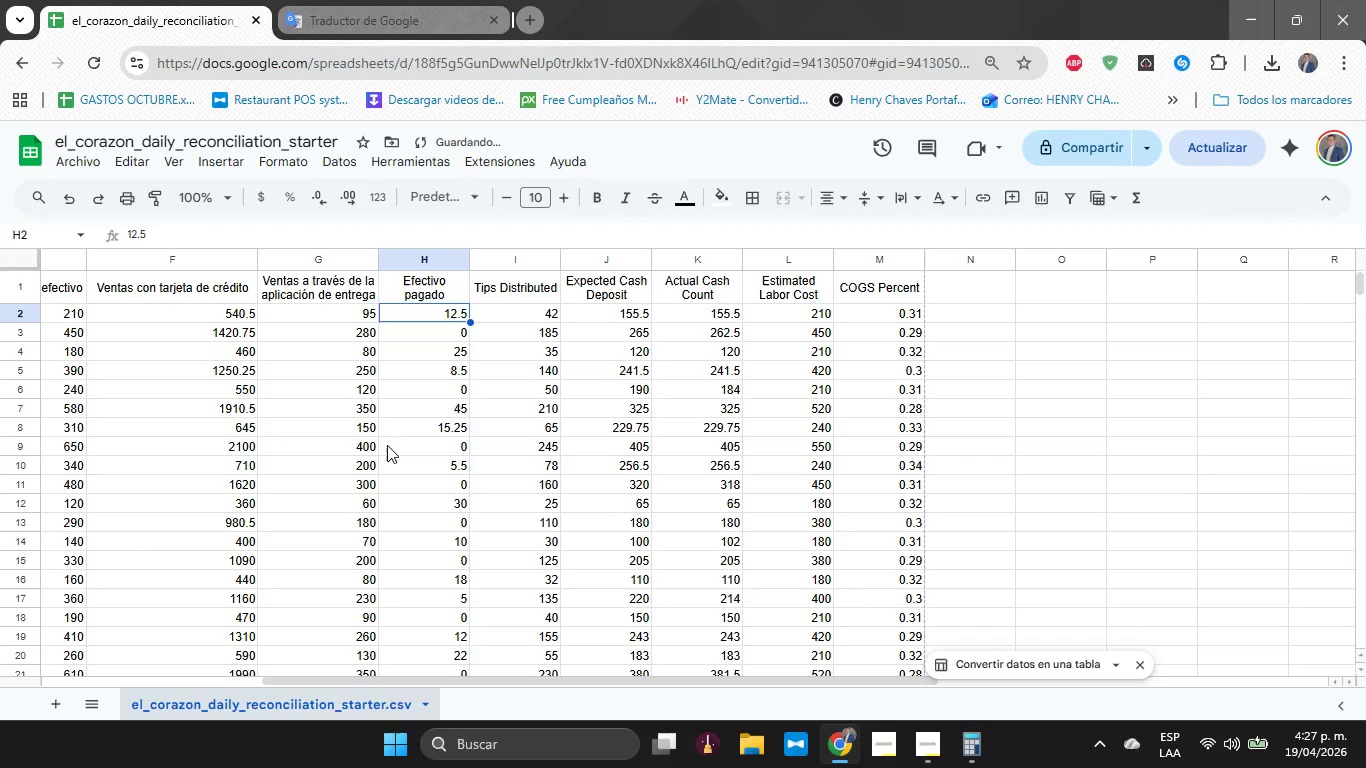 
key(Enter)
 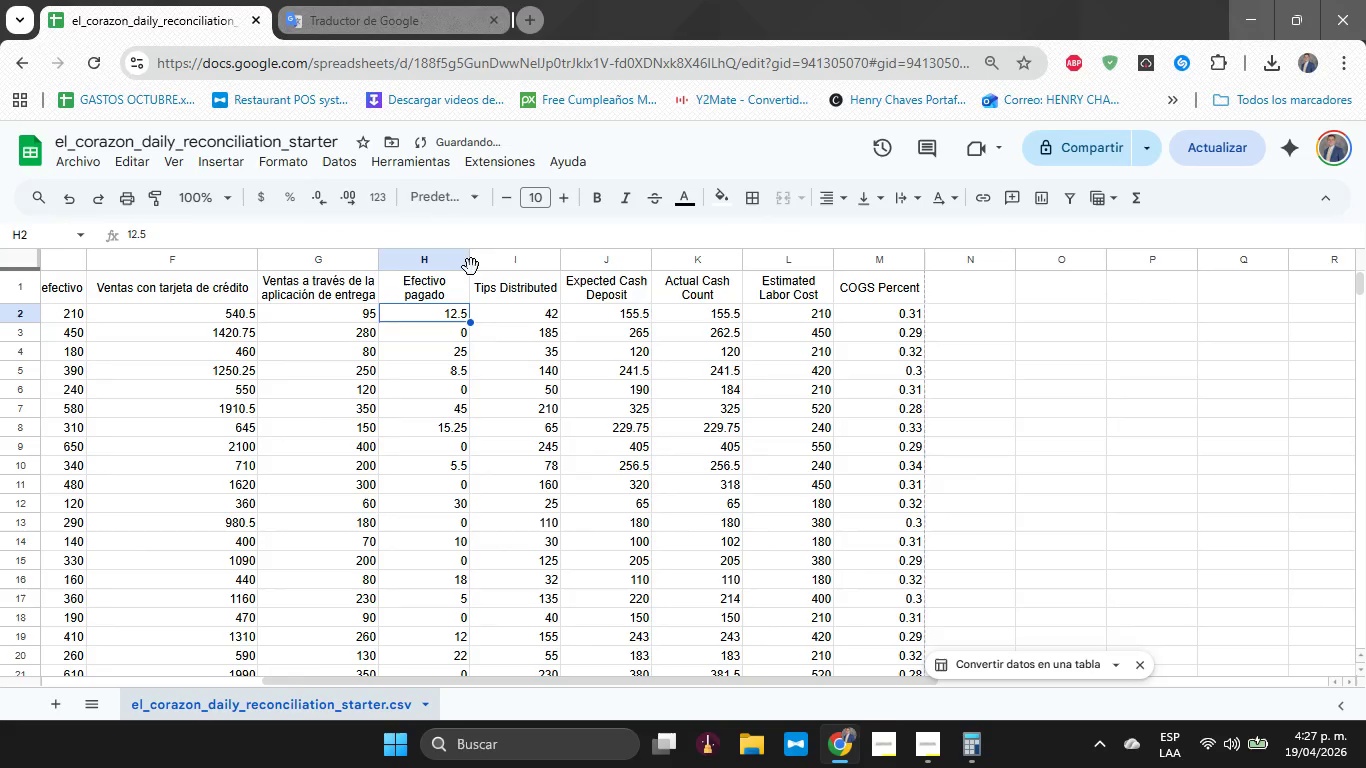 
left_click_drag(start_coordinate=[472, 256], to_coordinate=[499, 258])
 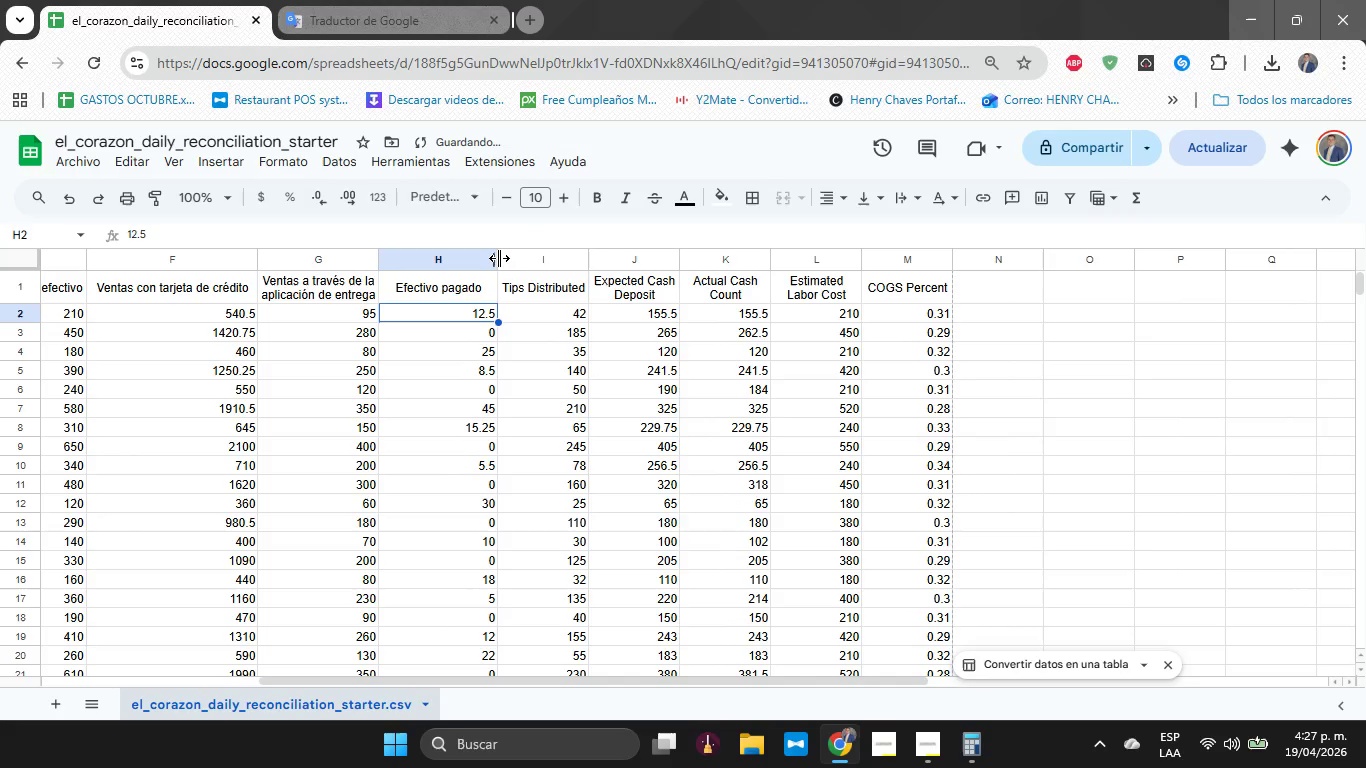 
left_click([499, 258])
 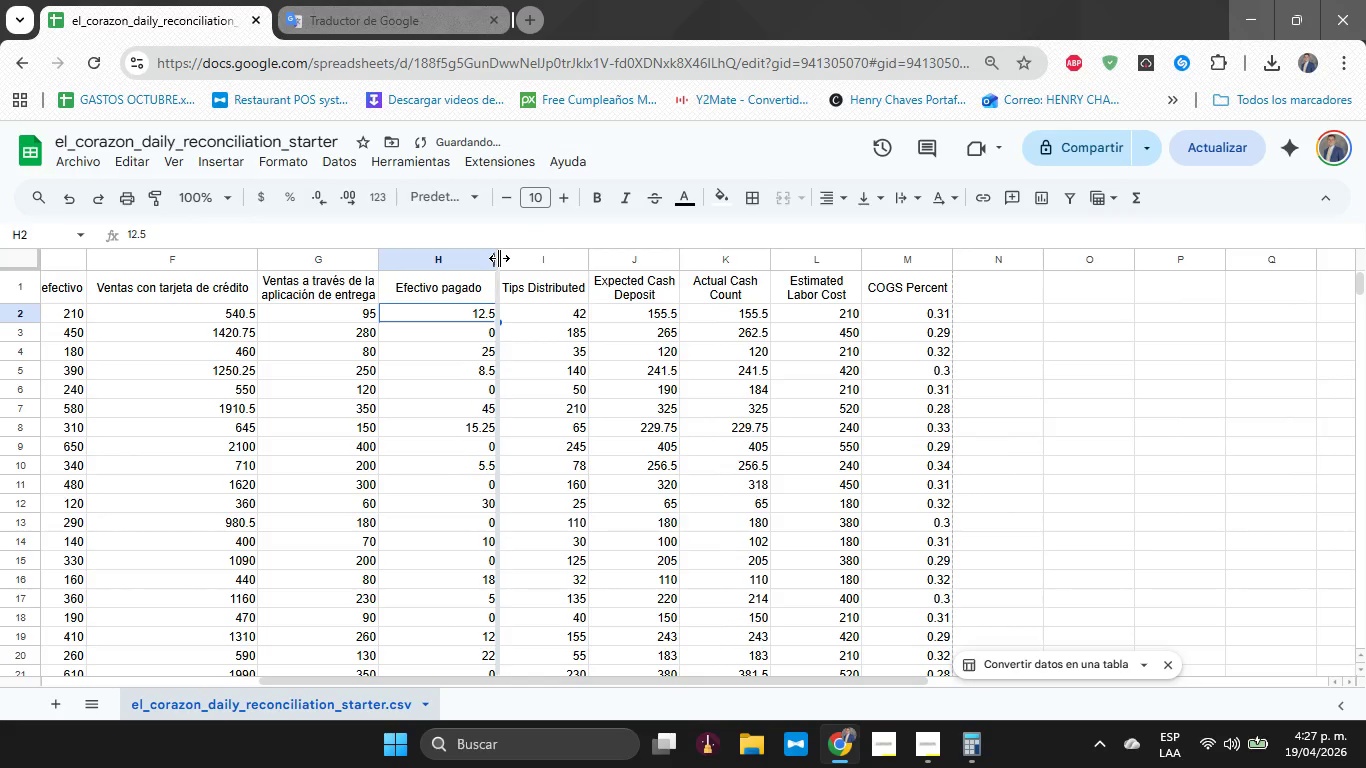 
left_click_drag(start_coordinate=[499, 258], to_coordinate=[483, 262])
 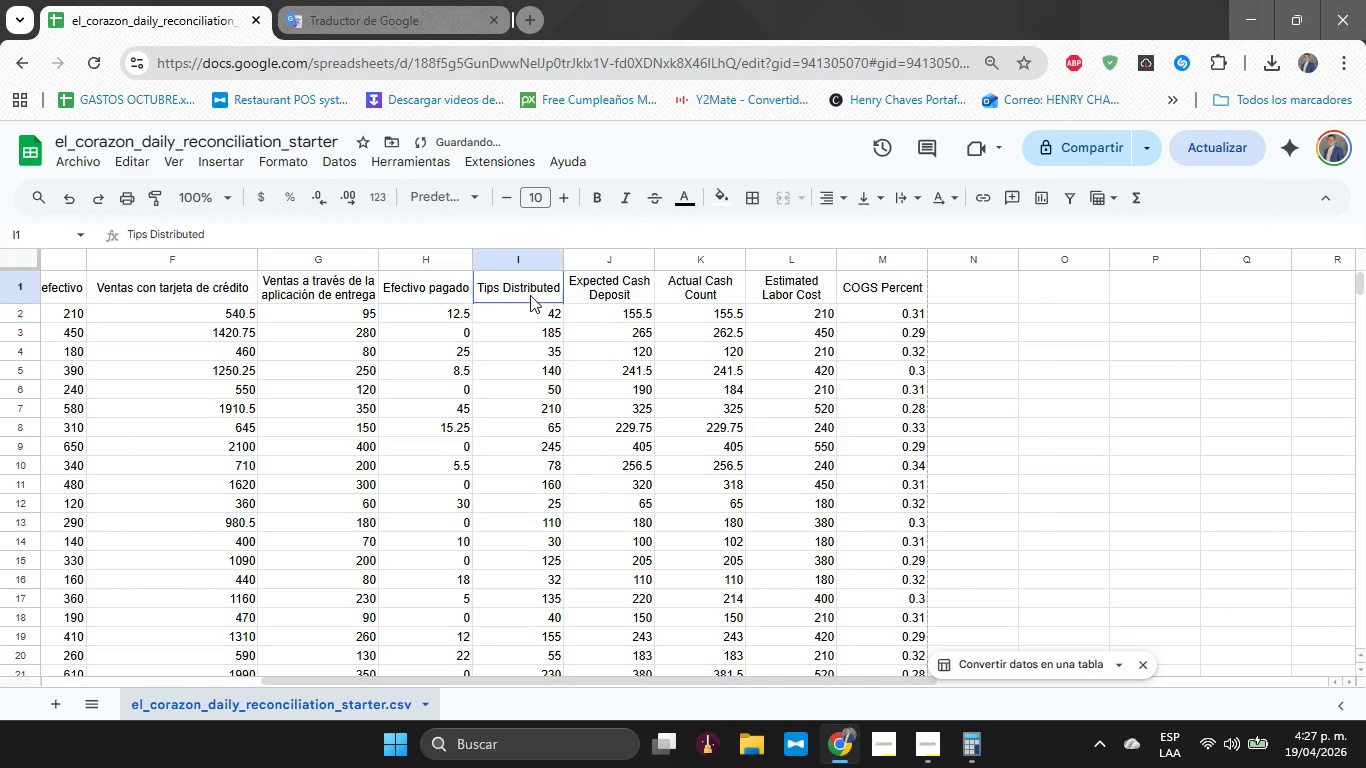 
double_click([380, 0])
 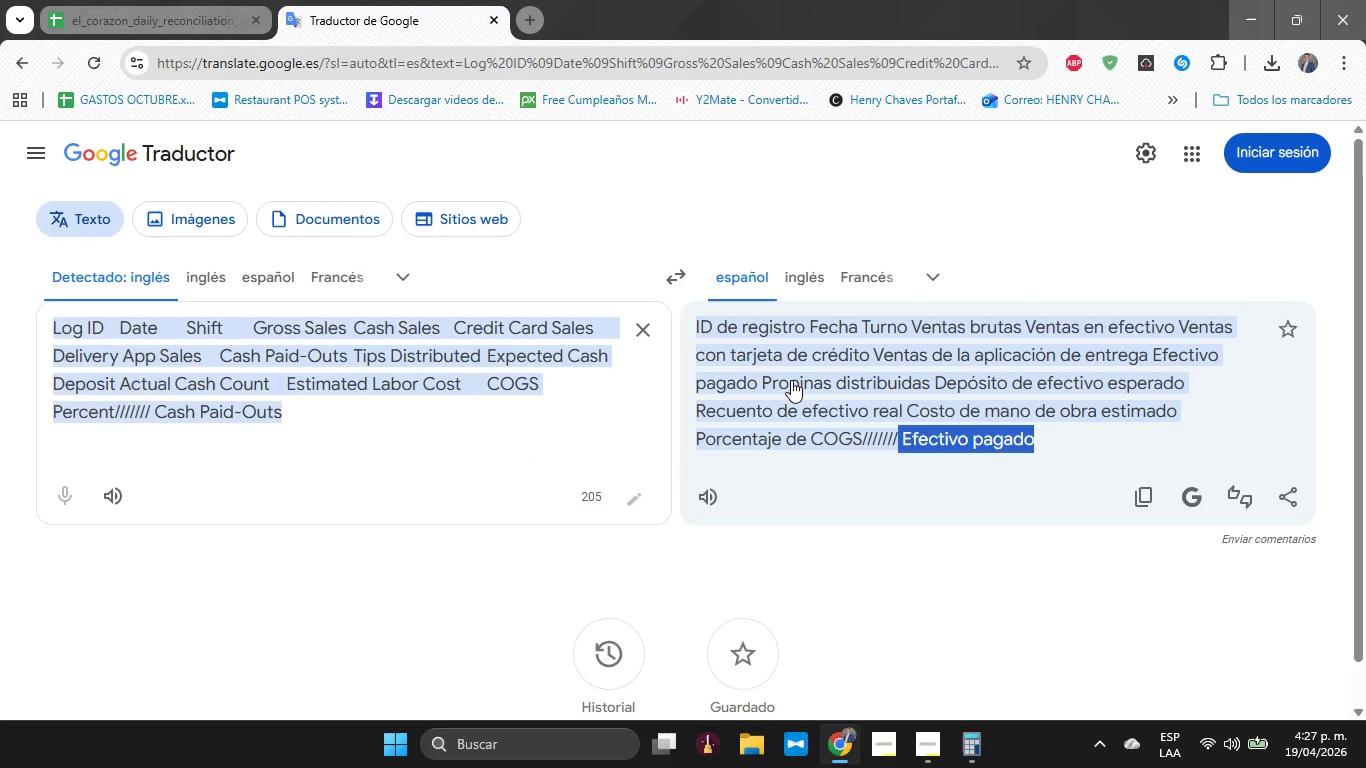 
wait(6.05)
 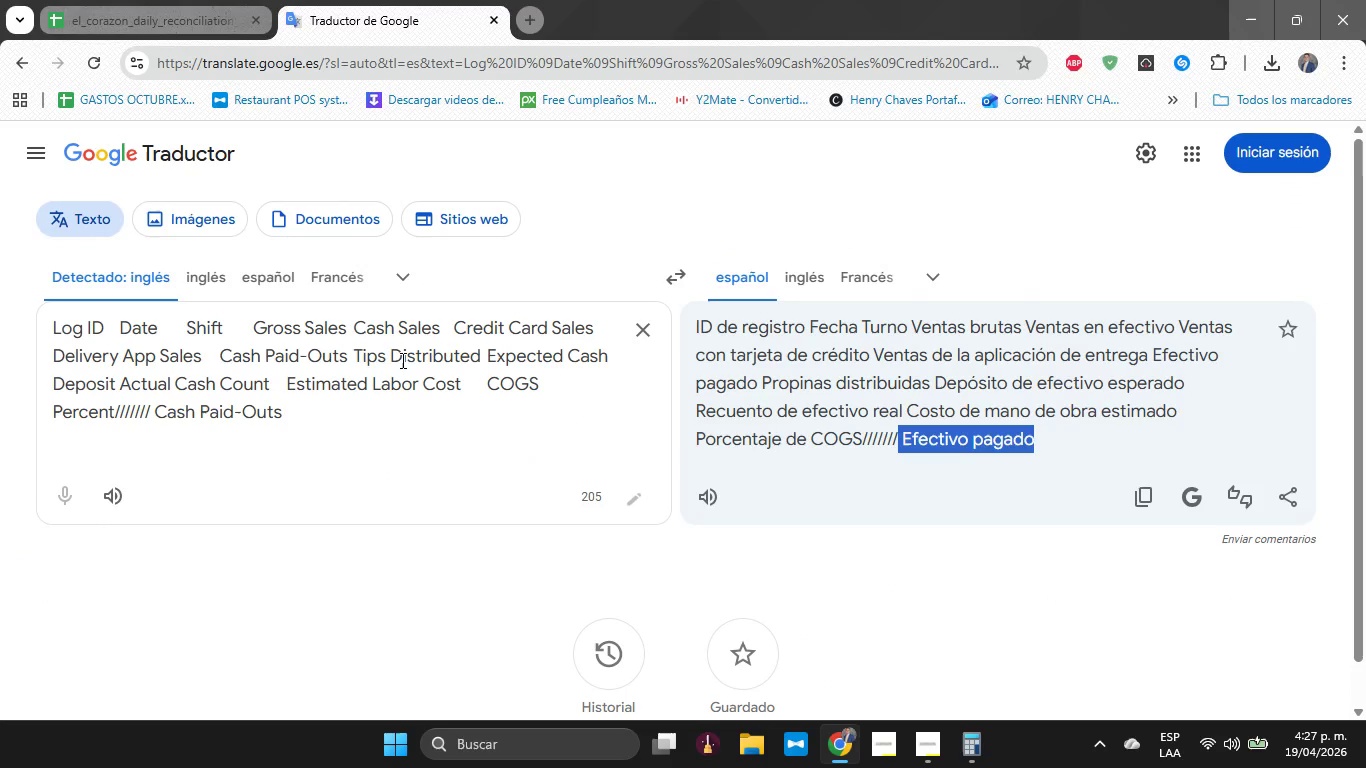 
left_click_drag(start_coordinate=[764, 384], to_coordinate=[928, 389])
 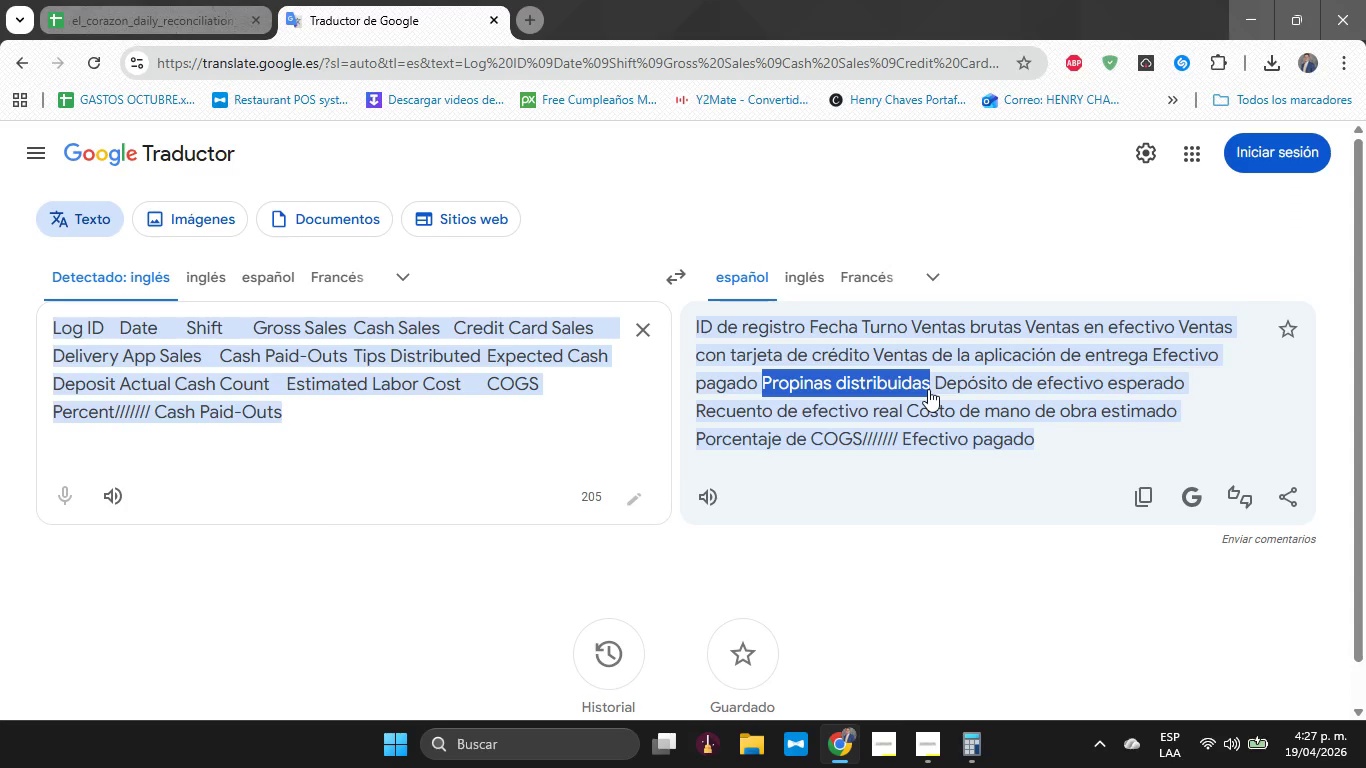 
key(Control+C)
 